 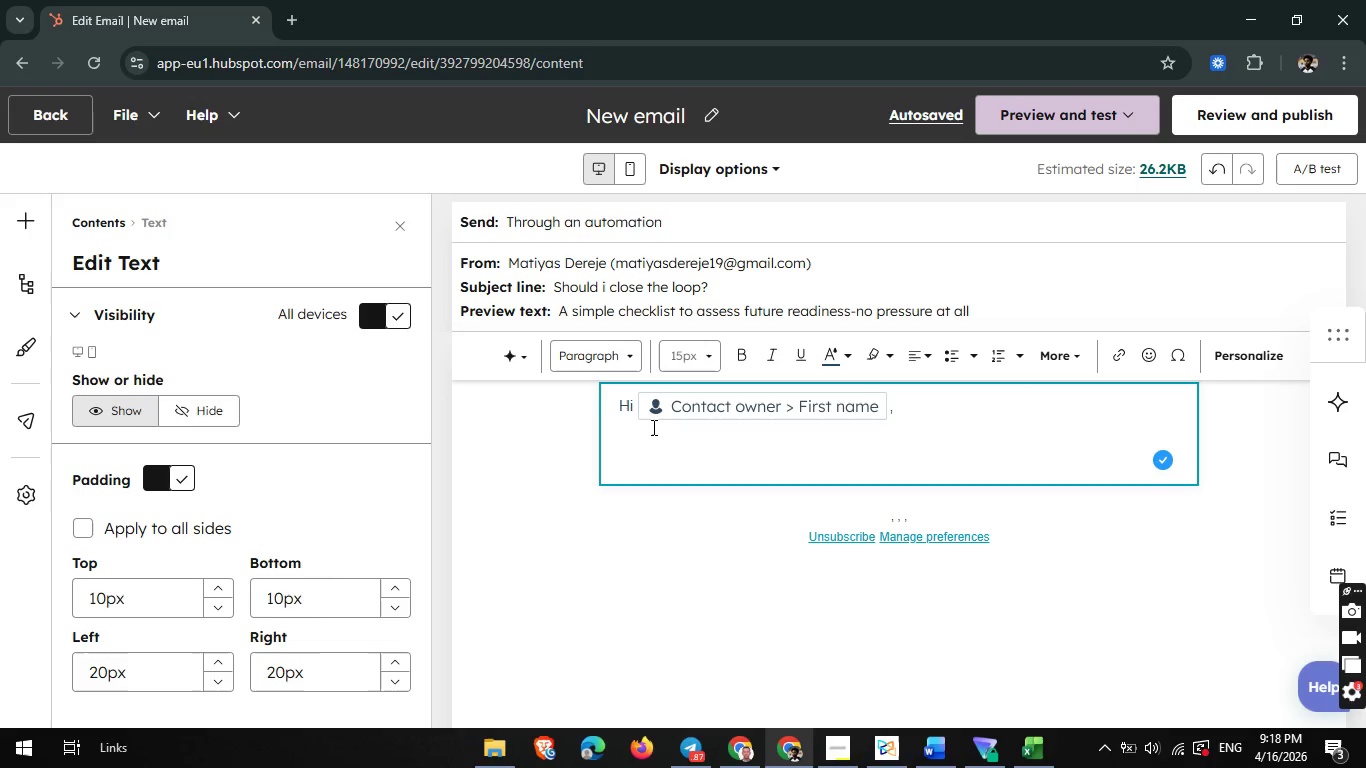 
key(Enter)
 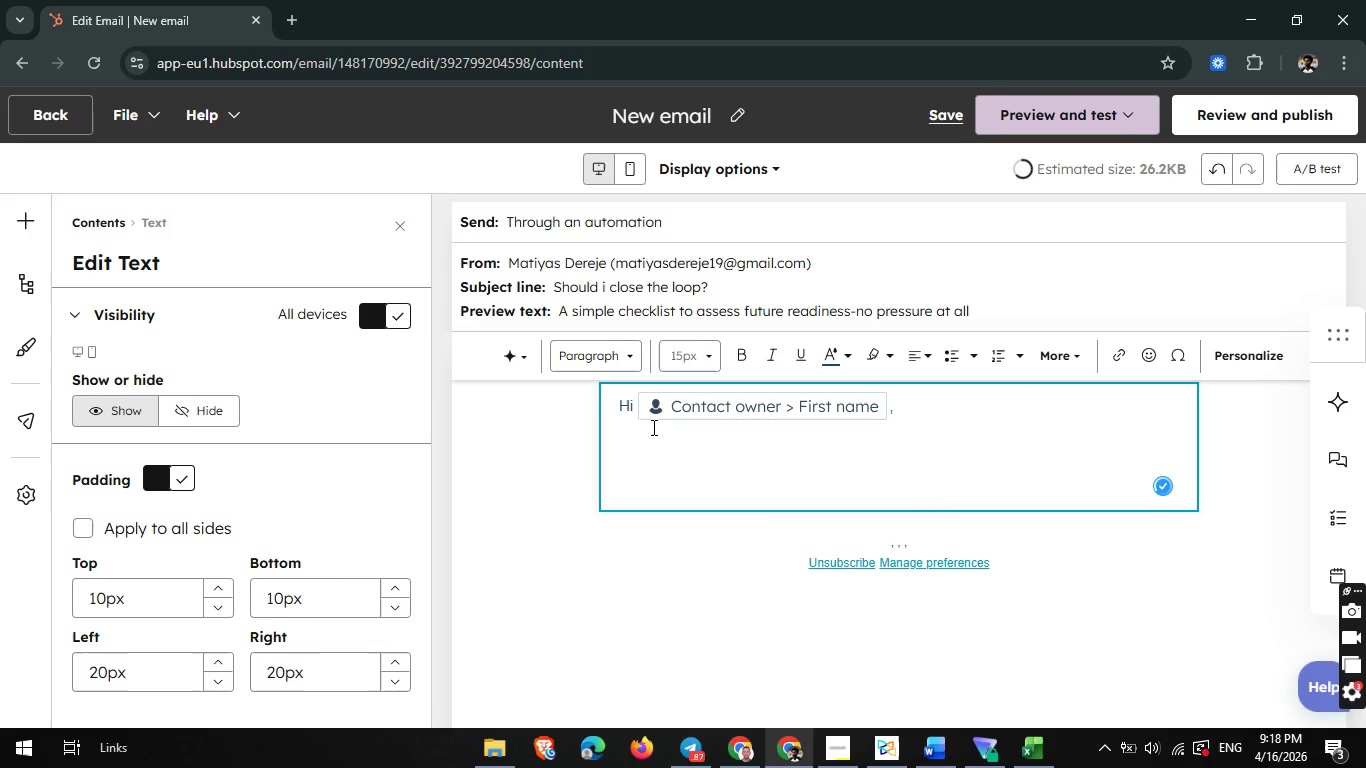 
type(I know your time)
 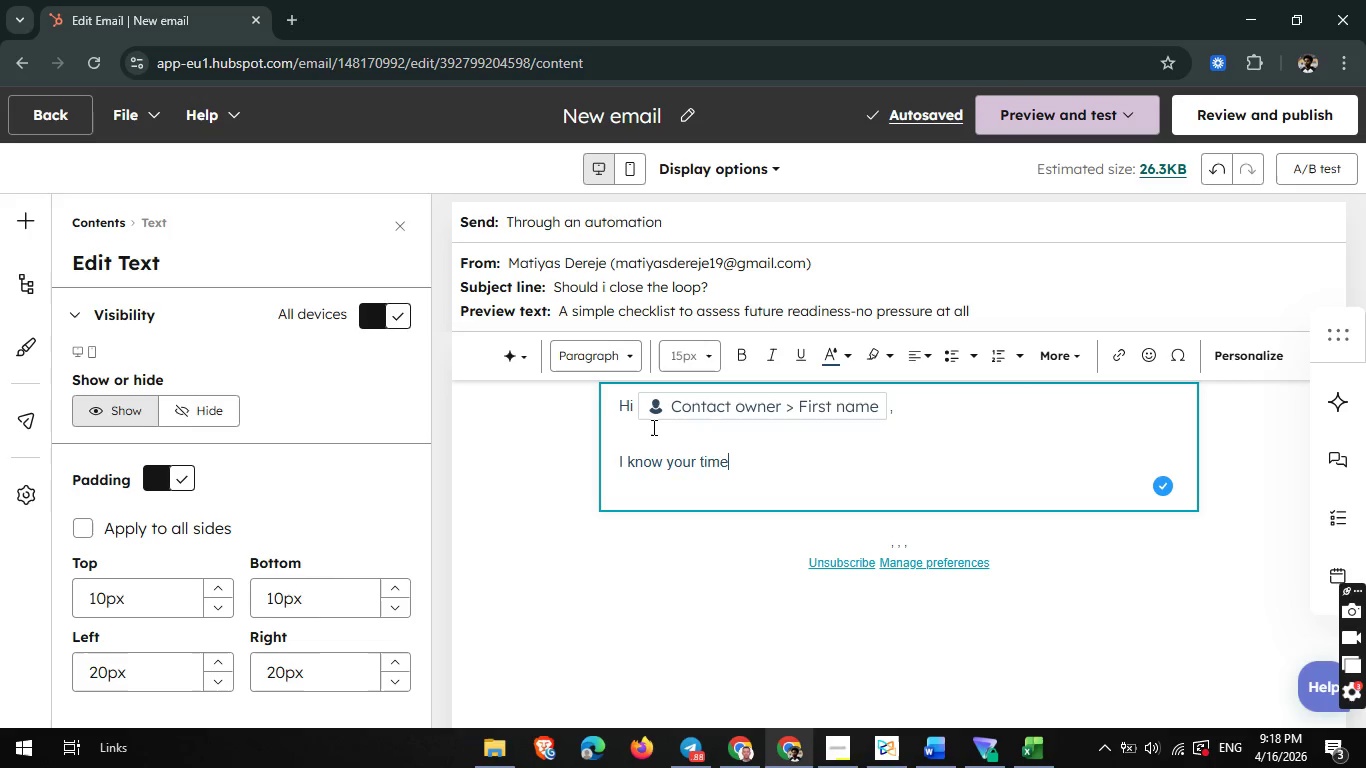 
wait(11.34)
 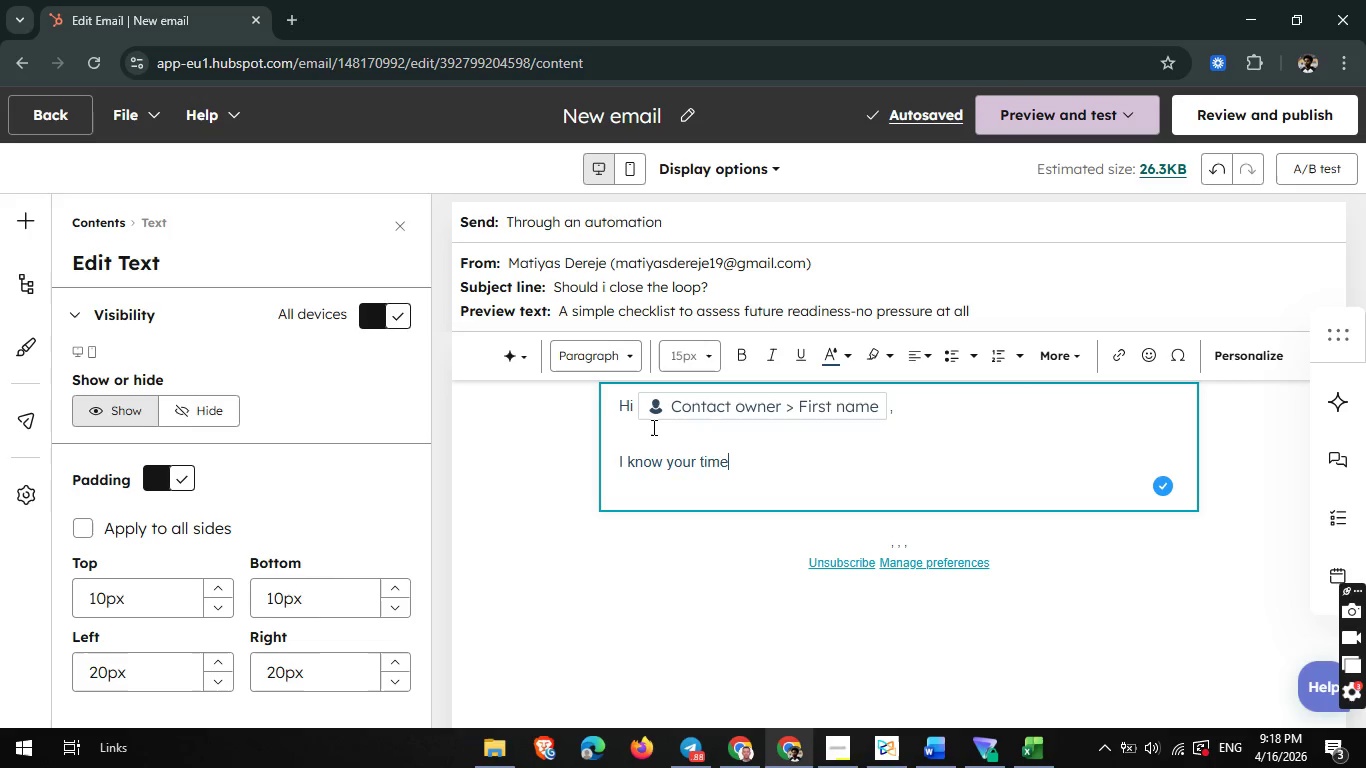 
type( id)
key(Backspace)
type(s valuable, so i'll keep thisbri)
key(Backspace)
key(Backspace)
key(Backspace)
type( br)
 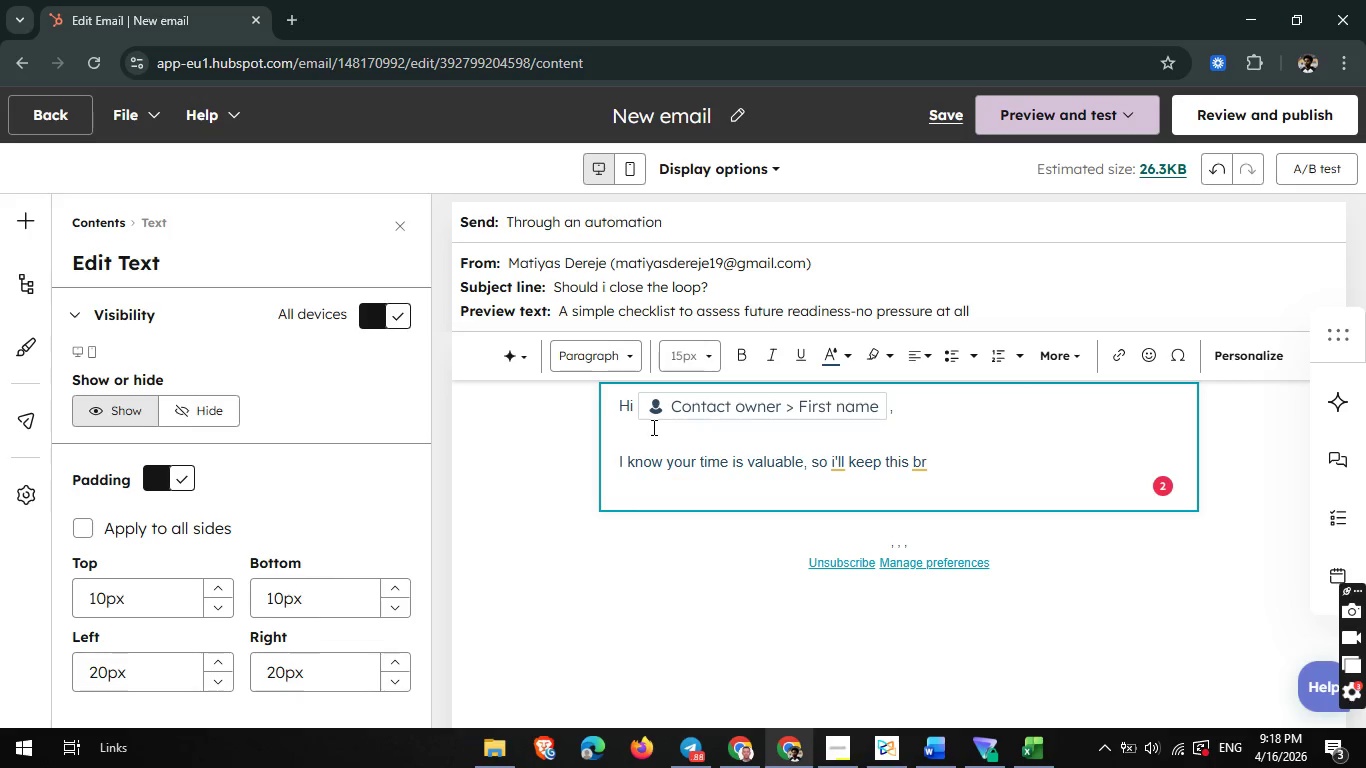 
type(ief.)
 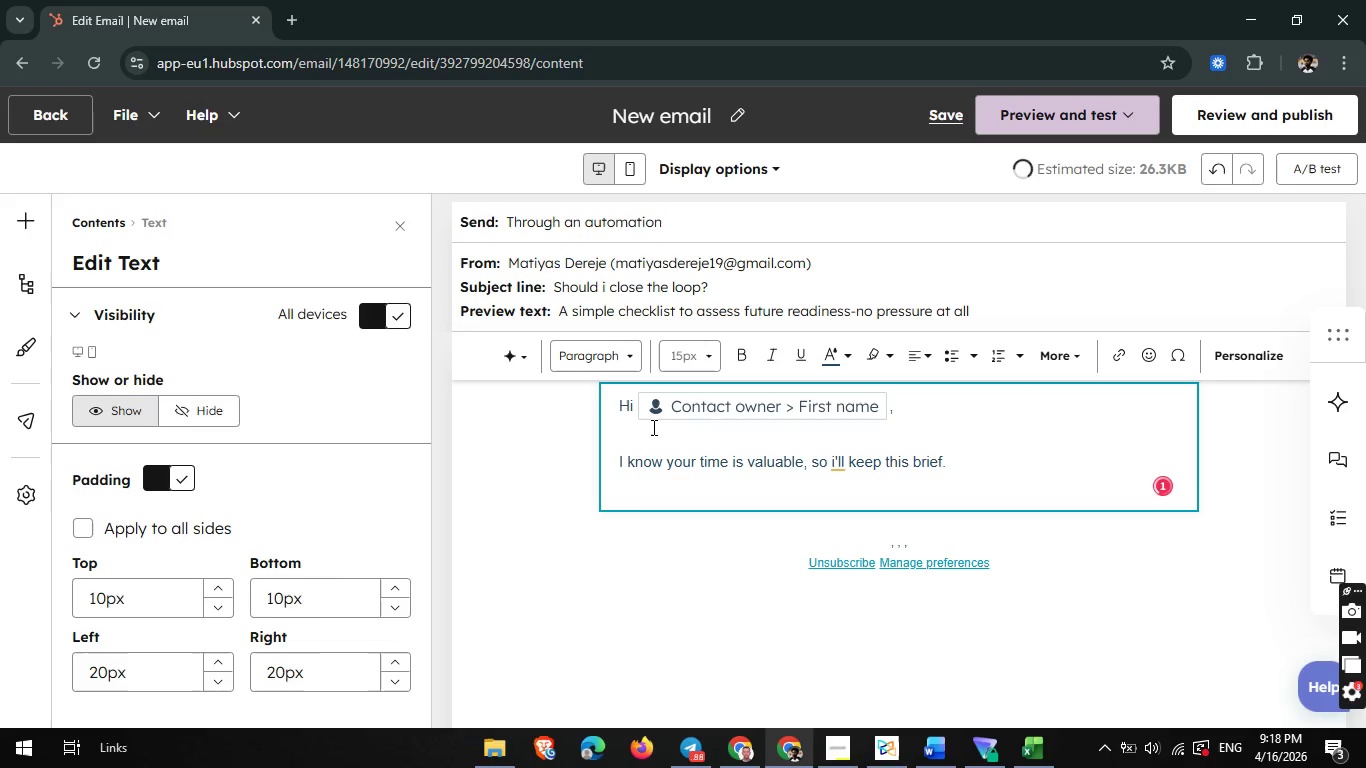 
key(Enter)
 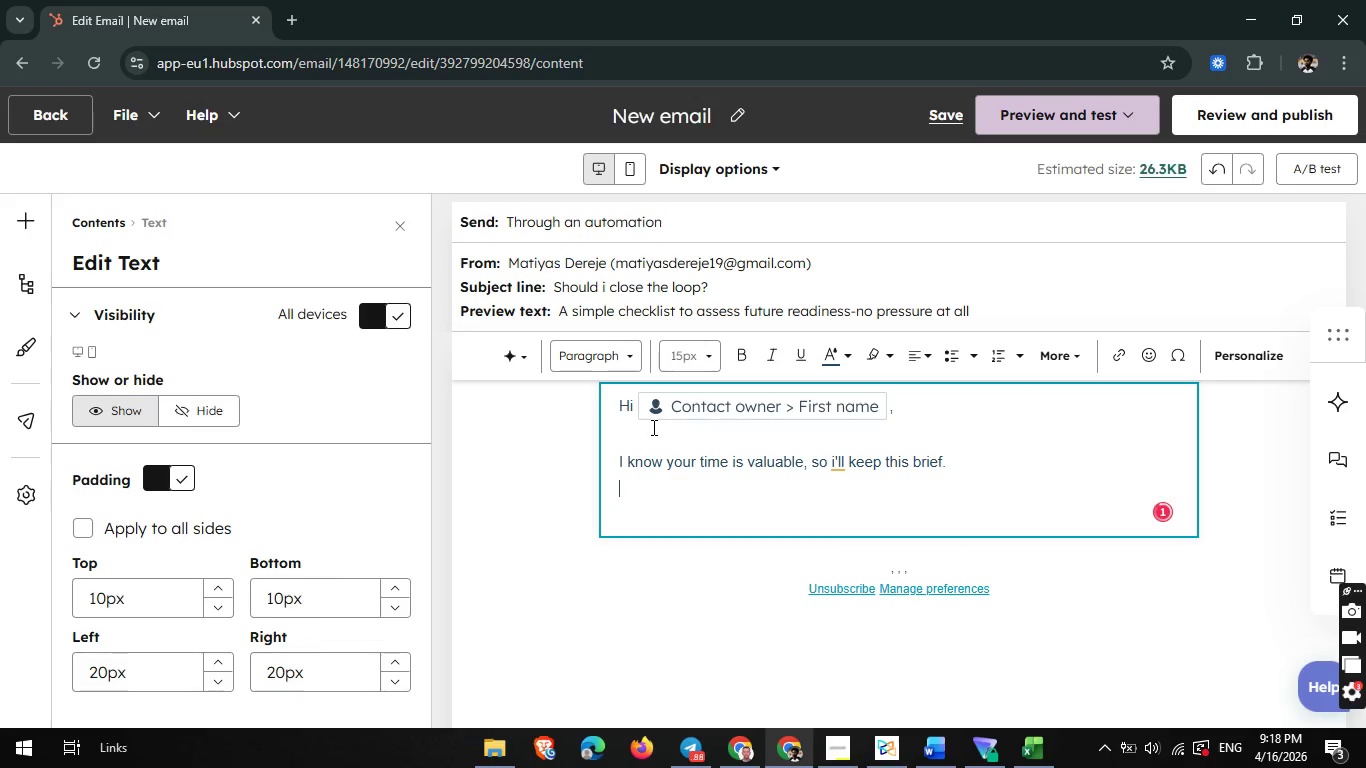 
key(Enter)
 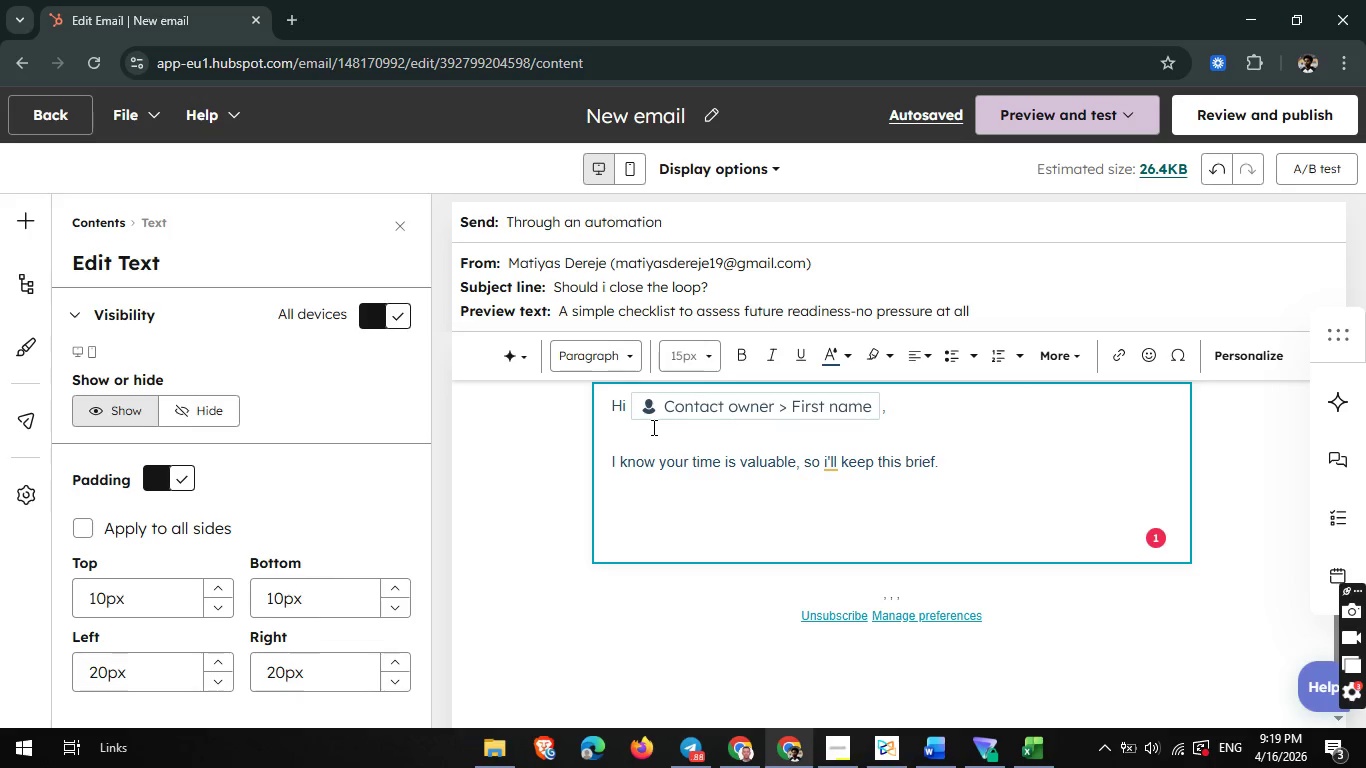 
wait(19.53)
 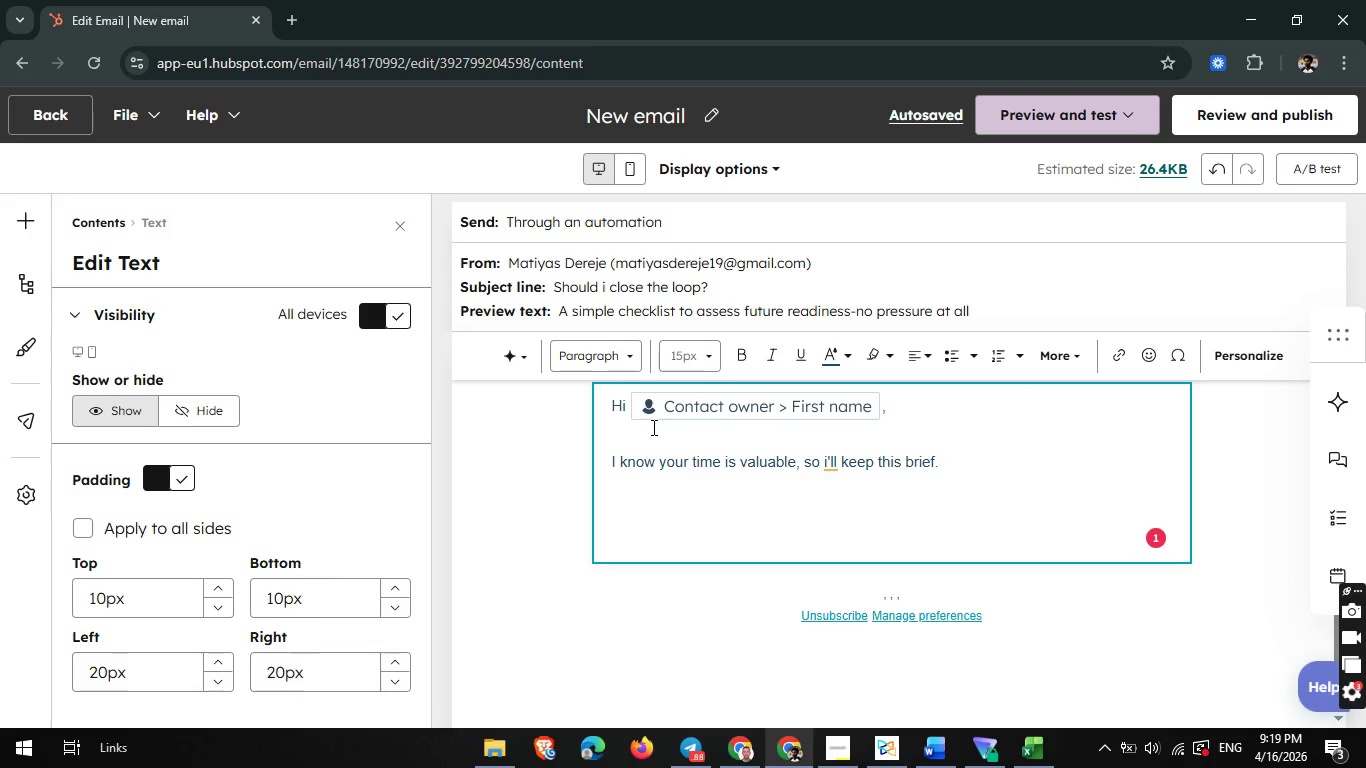 
type(If planning a future transition for )
 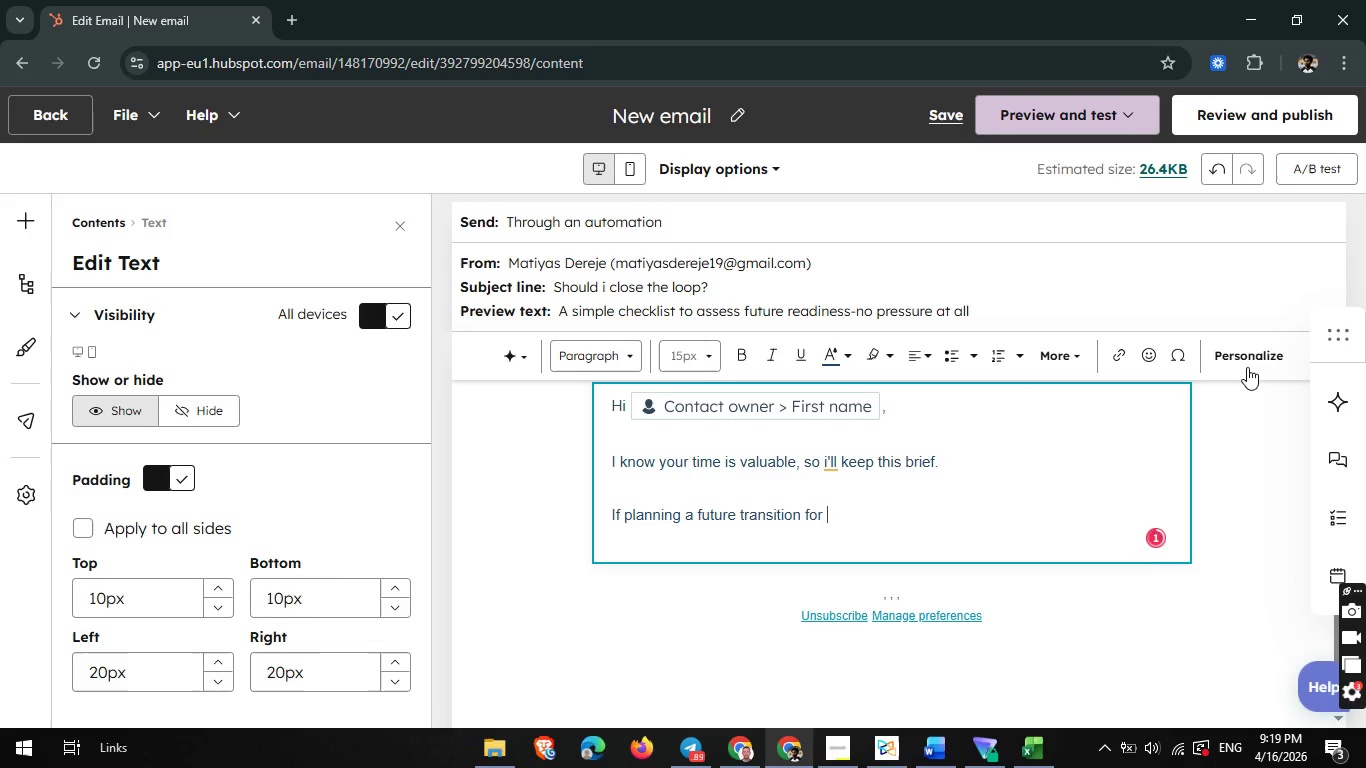 
left_click([1248, 364])
 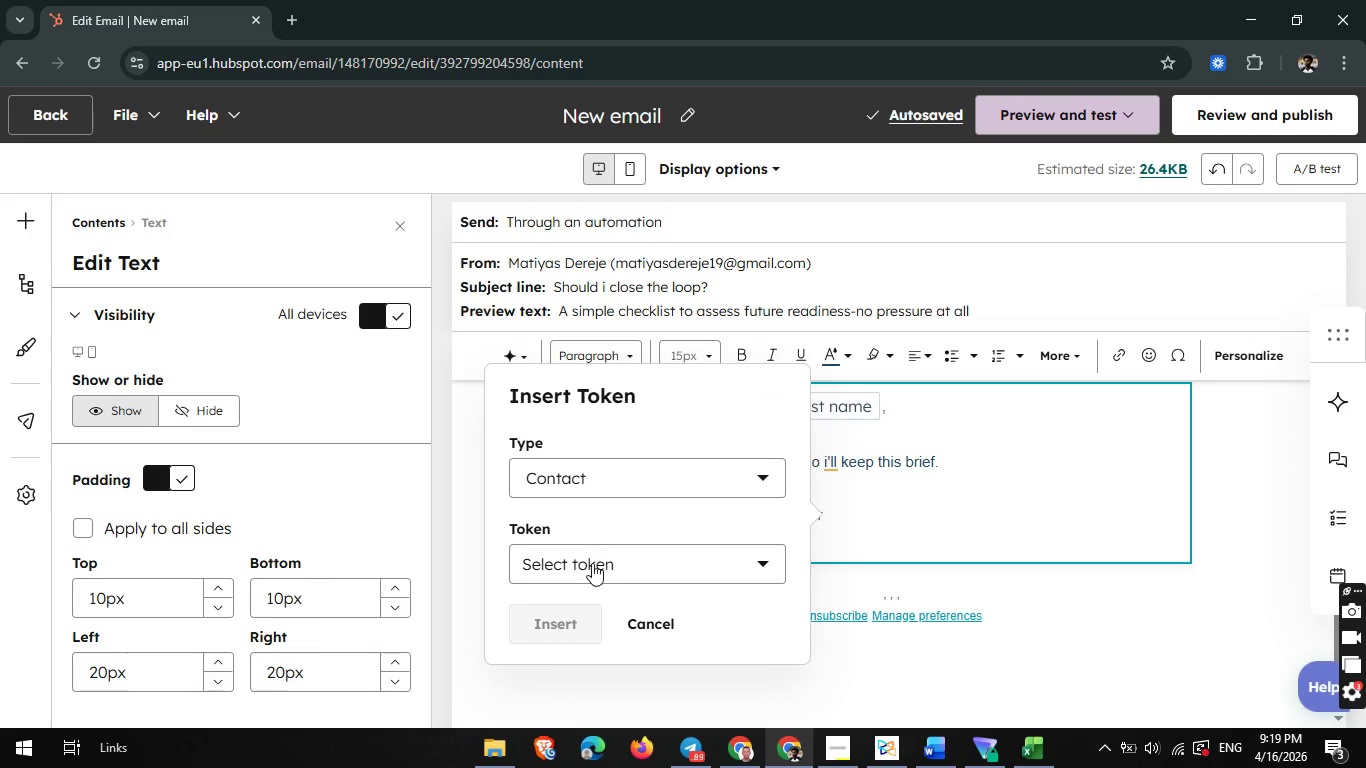 
left_click([591, 563])
 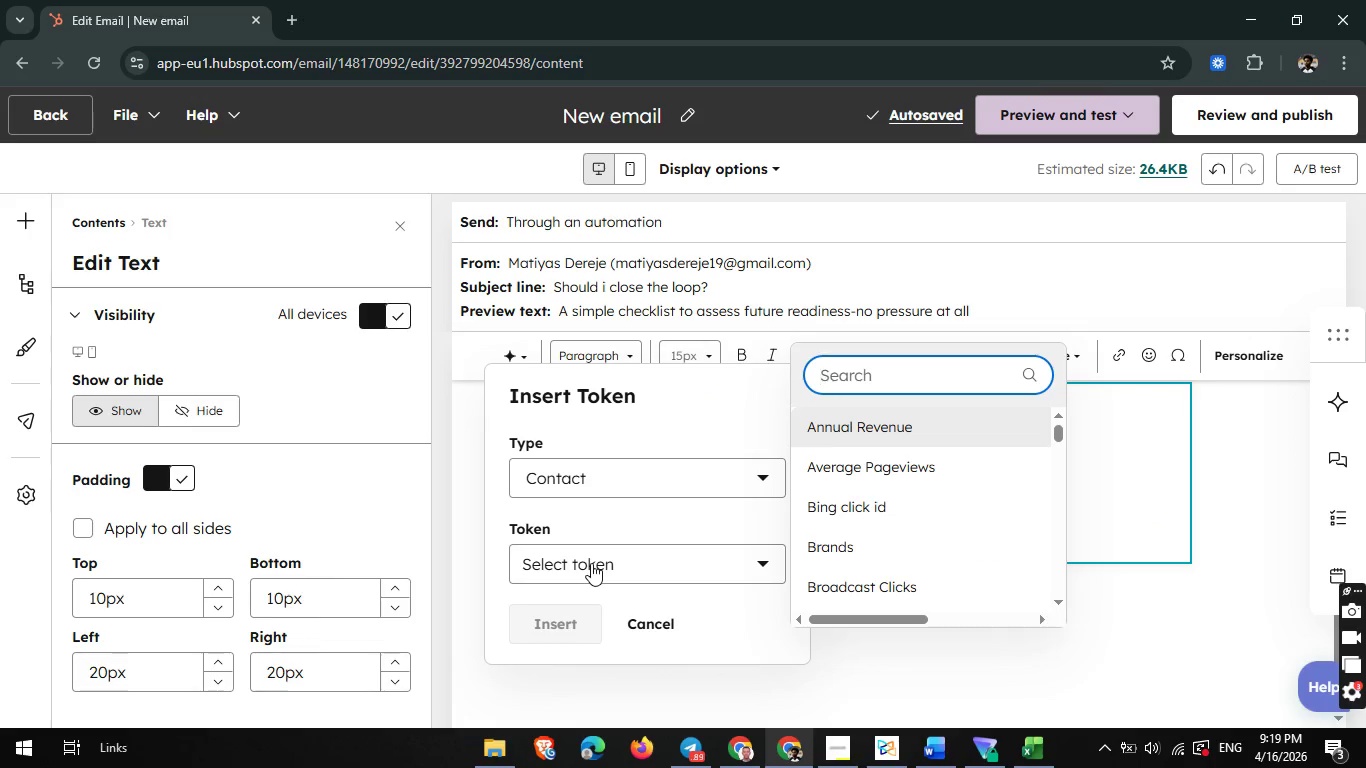 
type(co)
key(Backspace)
key(Backspace)
type(name)
 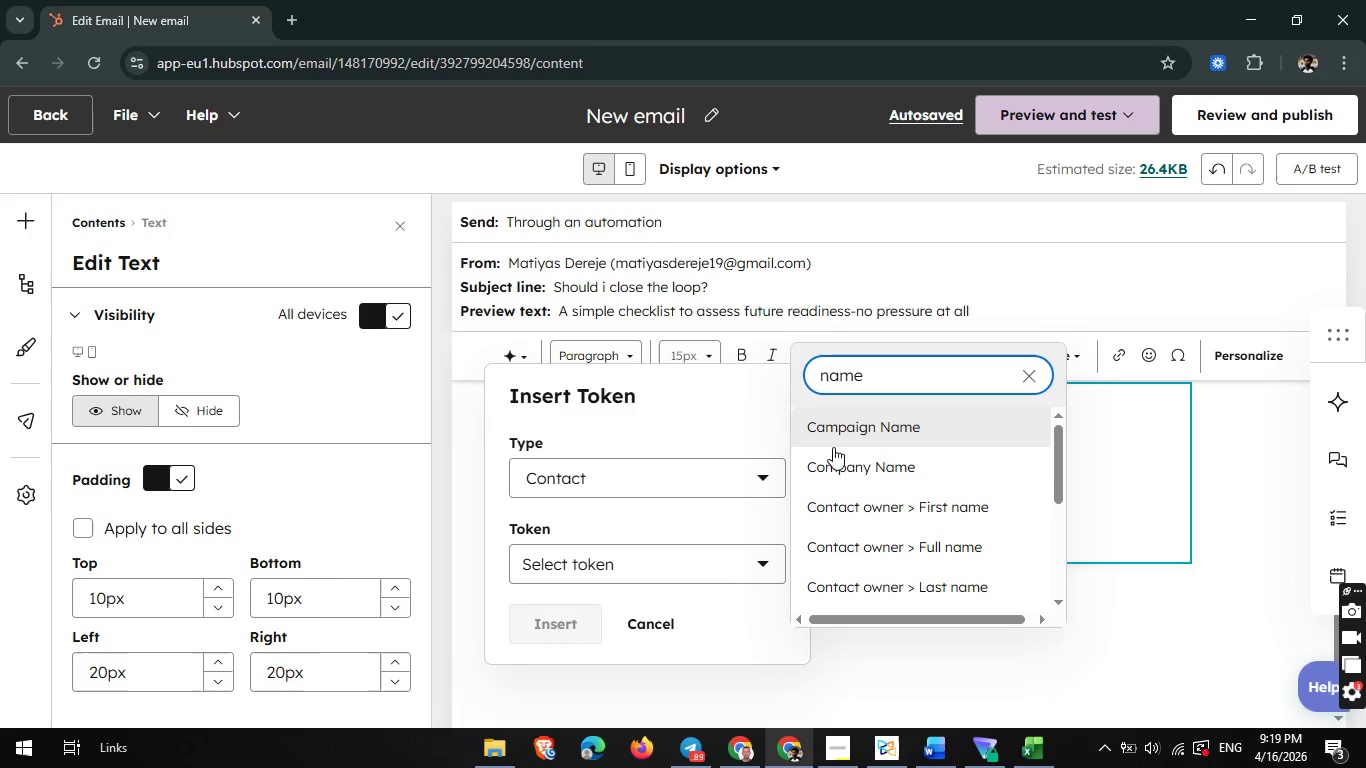 
left_click([840, 458])
 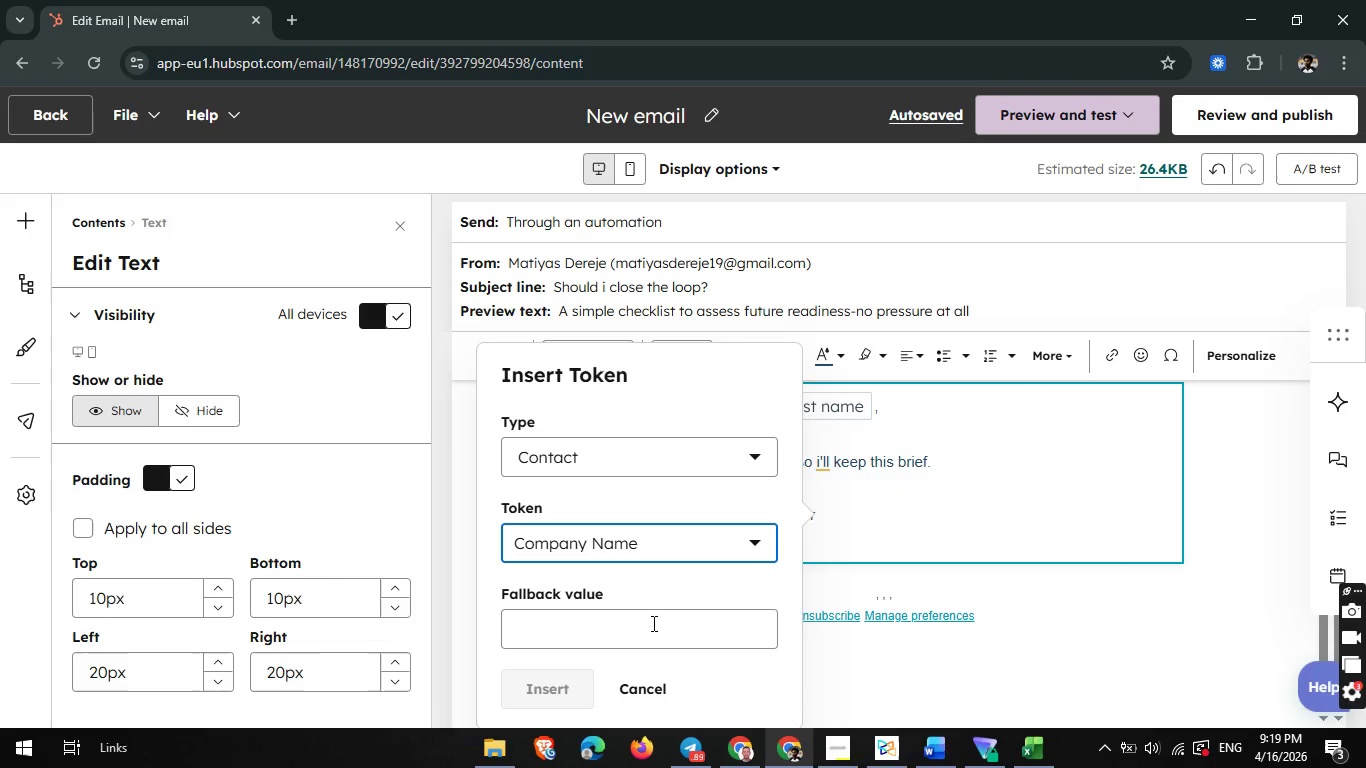 
left_click([607, 635])
 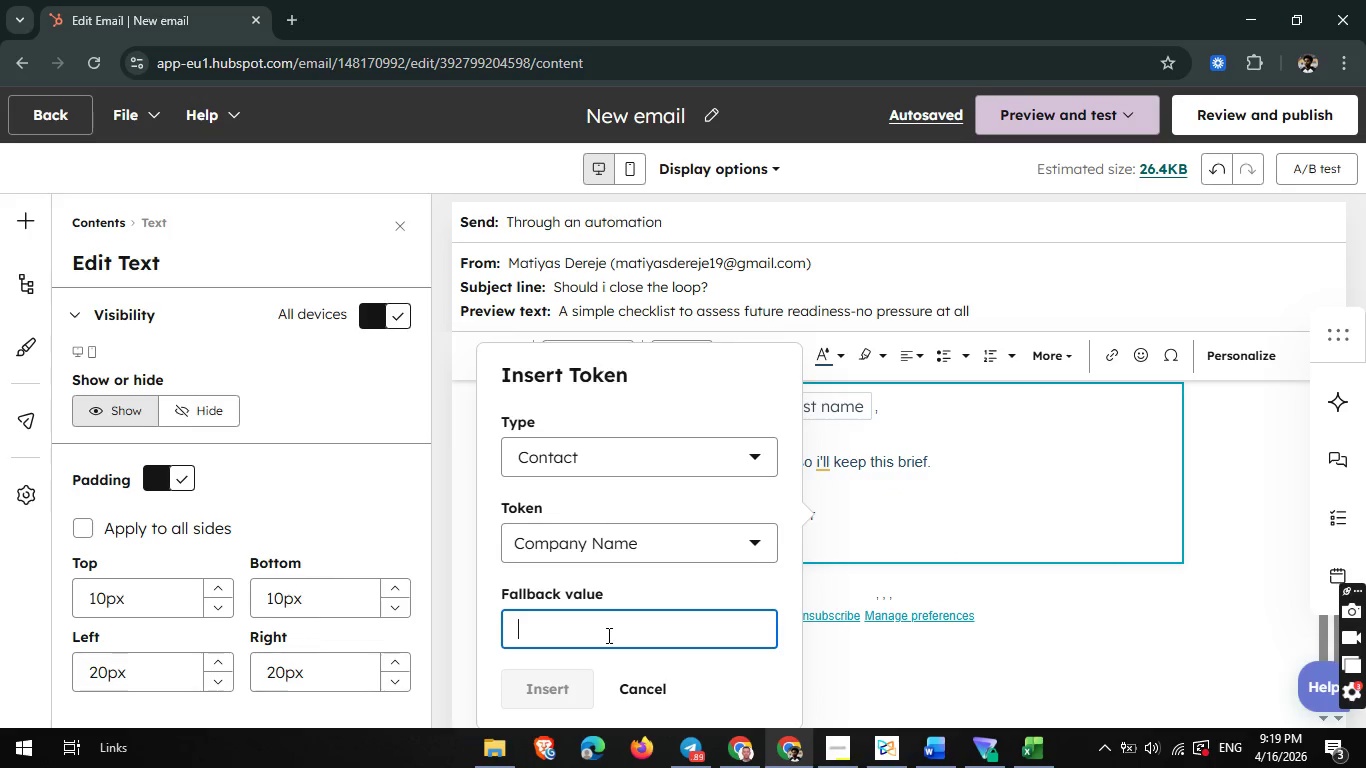 
type({{ company.name }})
 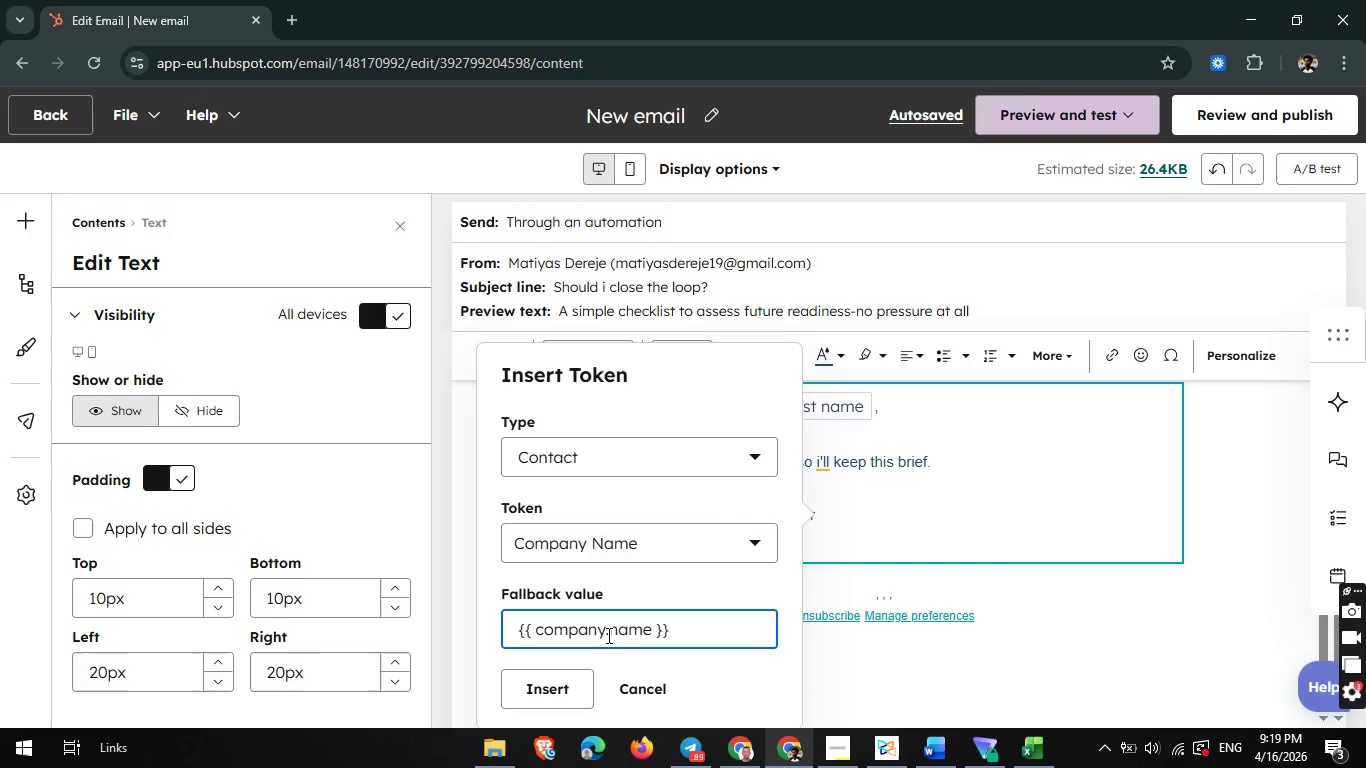 
left_click([569, 690])
 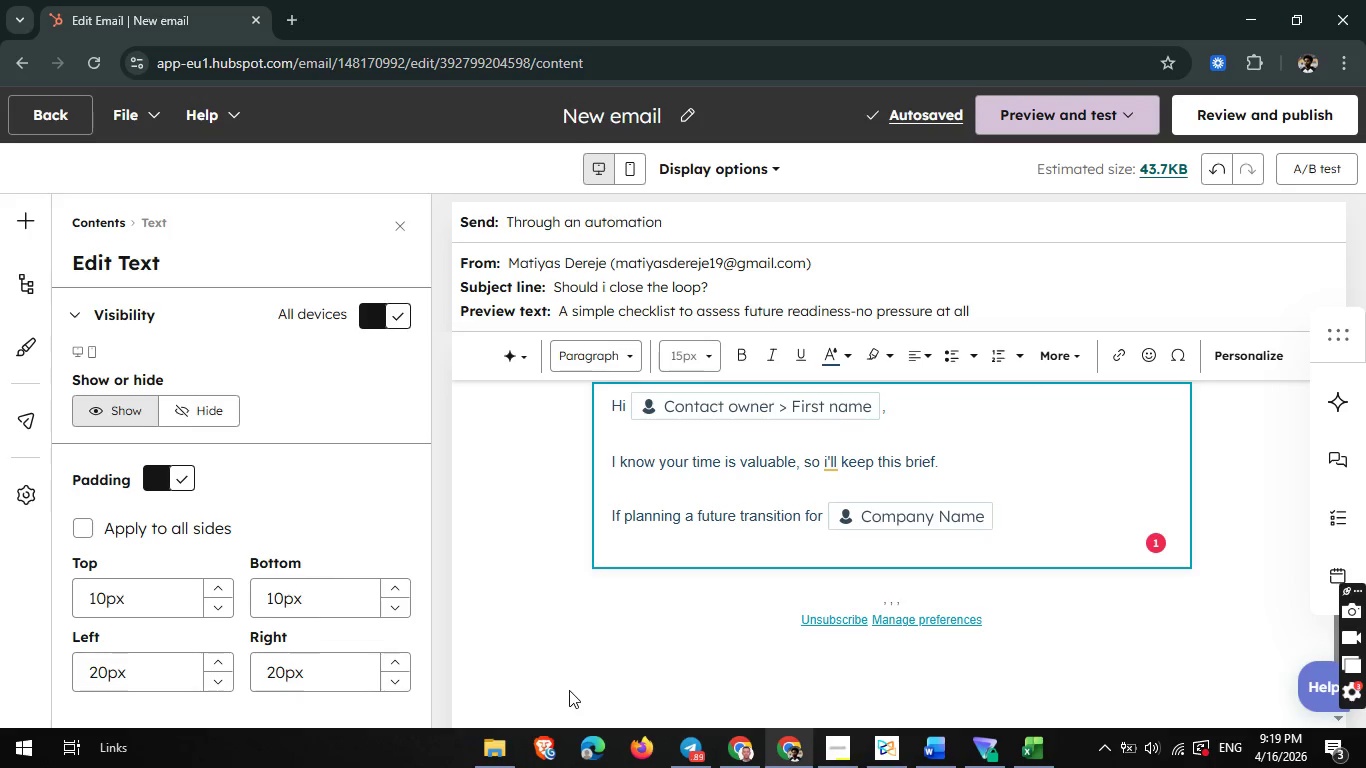 
wait(13.45)
 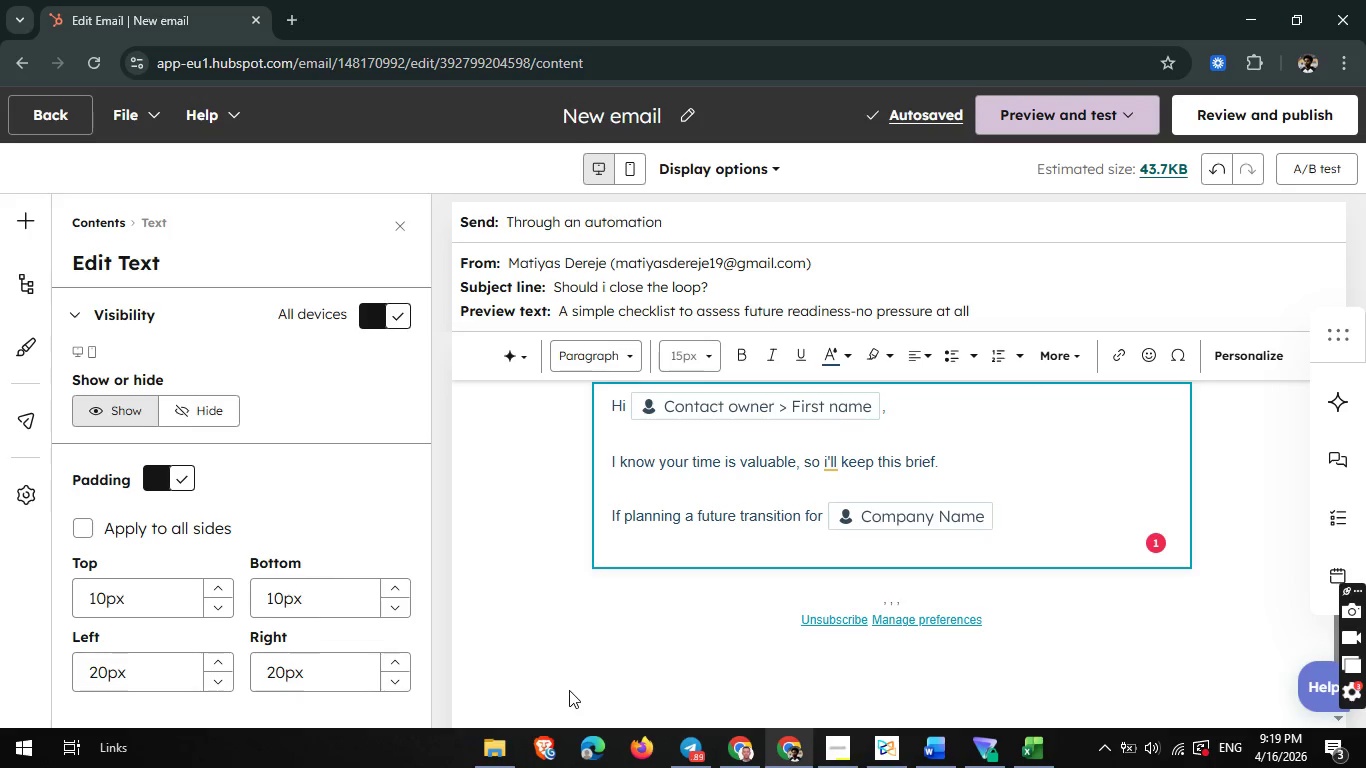 
type( ia)
key(Backspace)
type(sn't a)
key(Backspace)
type(something you're thinking about right now, i completely understand-and I'm happy to close the loop no my end.)
 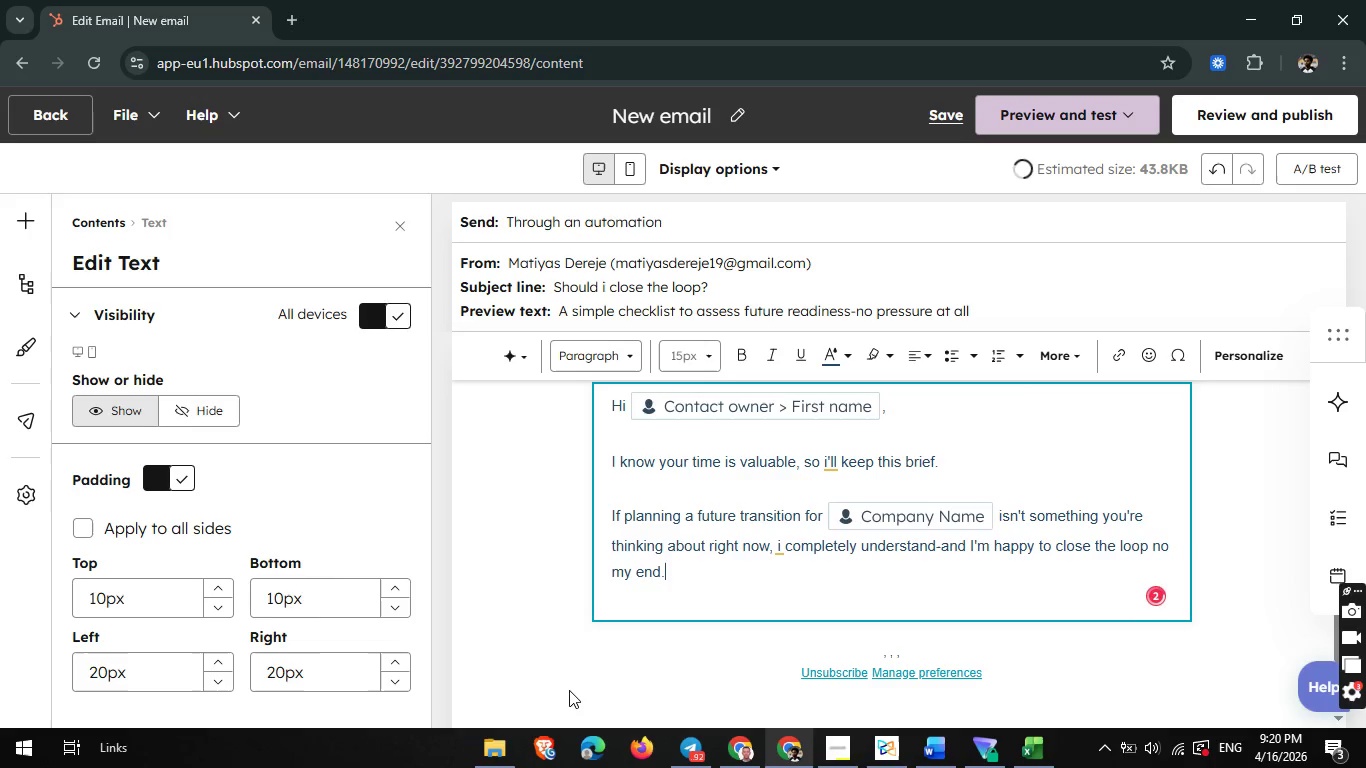 
key(Enter)
 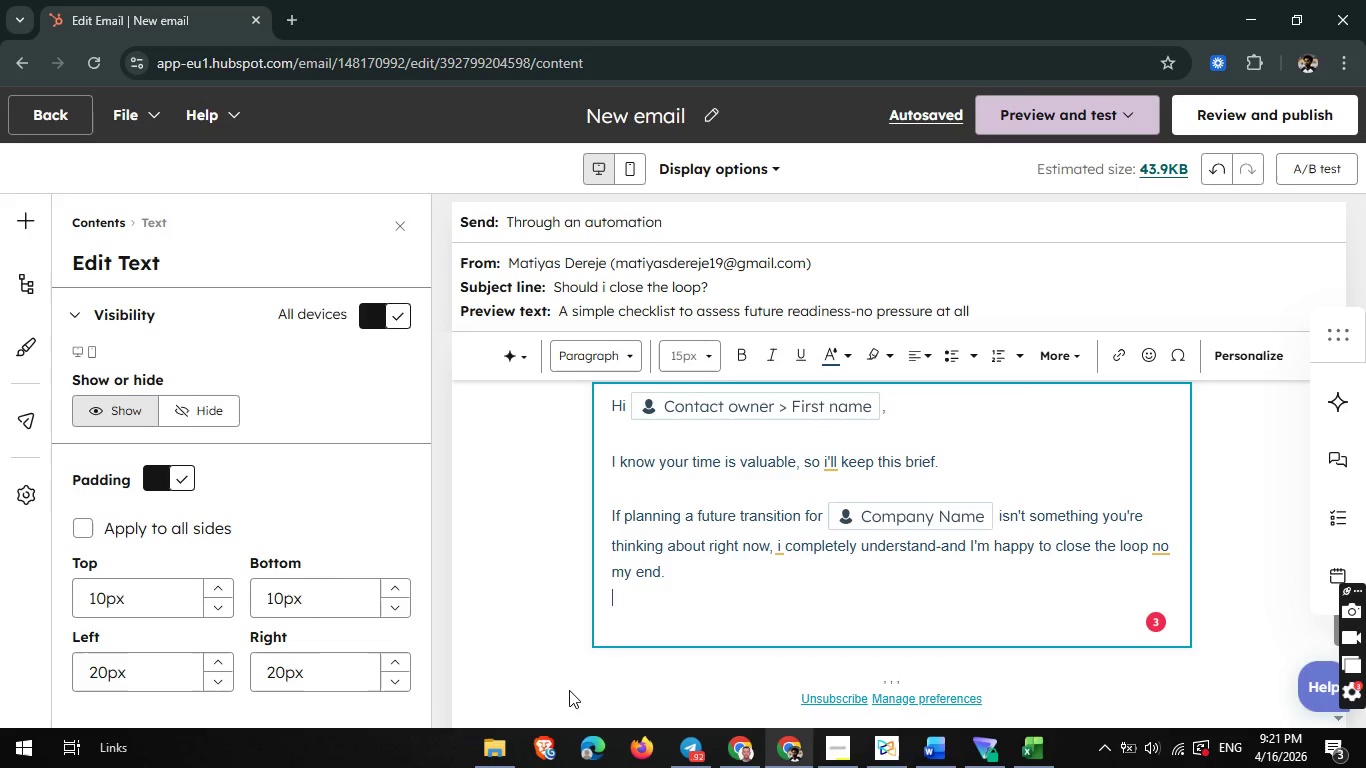 
wait(19.17)
 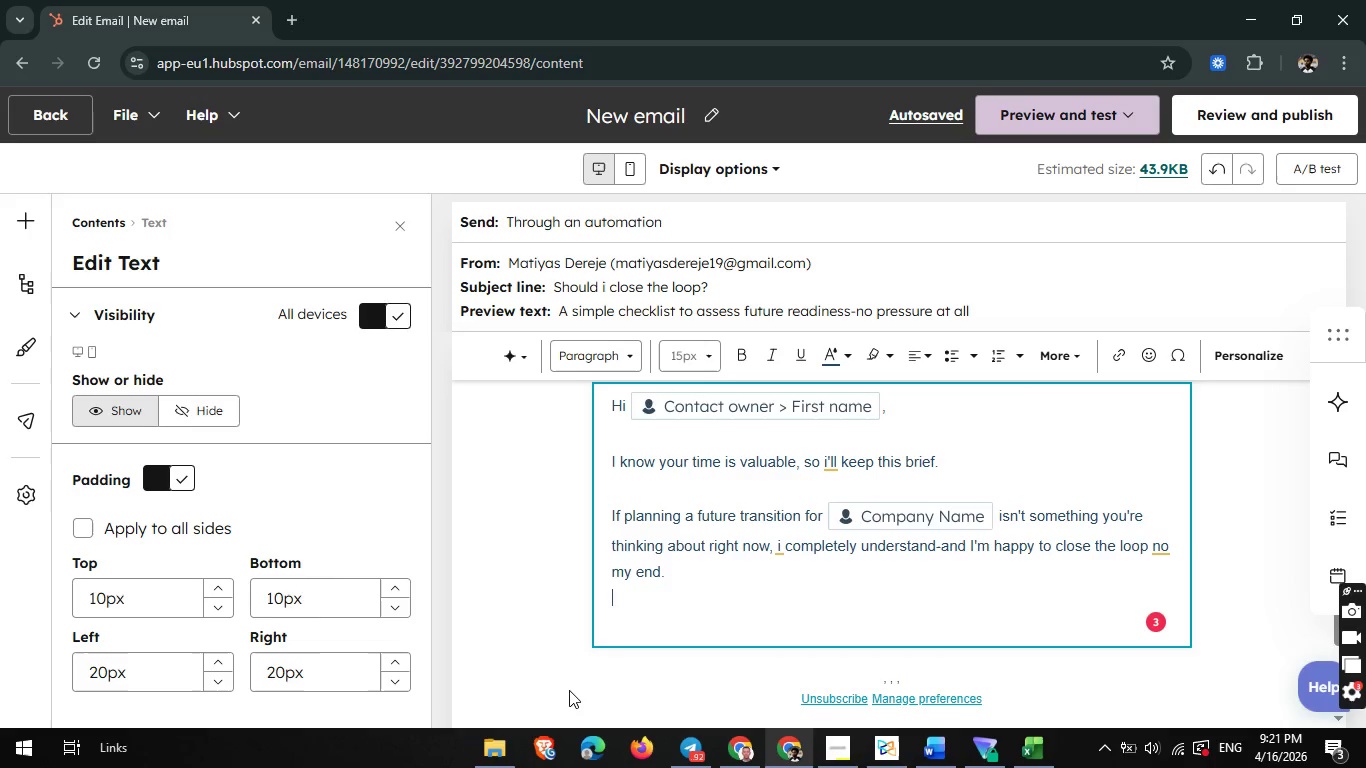 
key(Enter)
 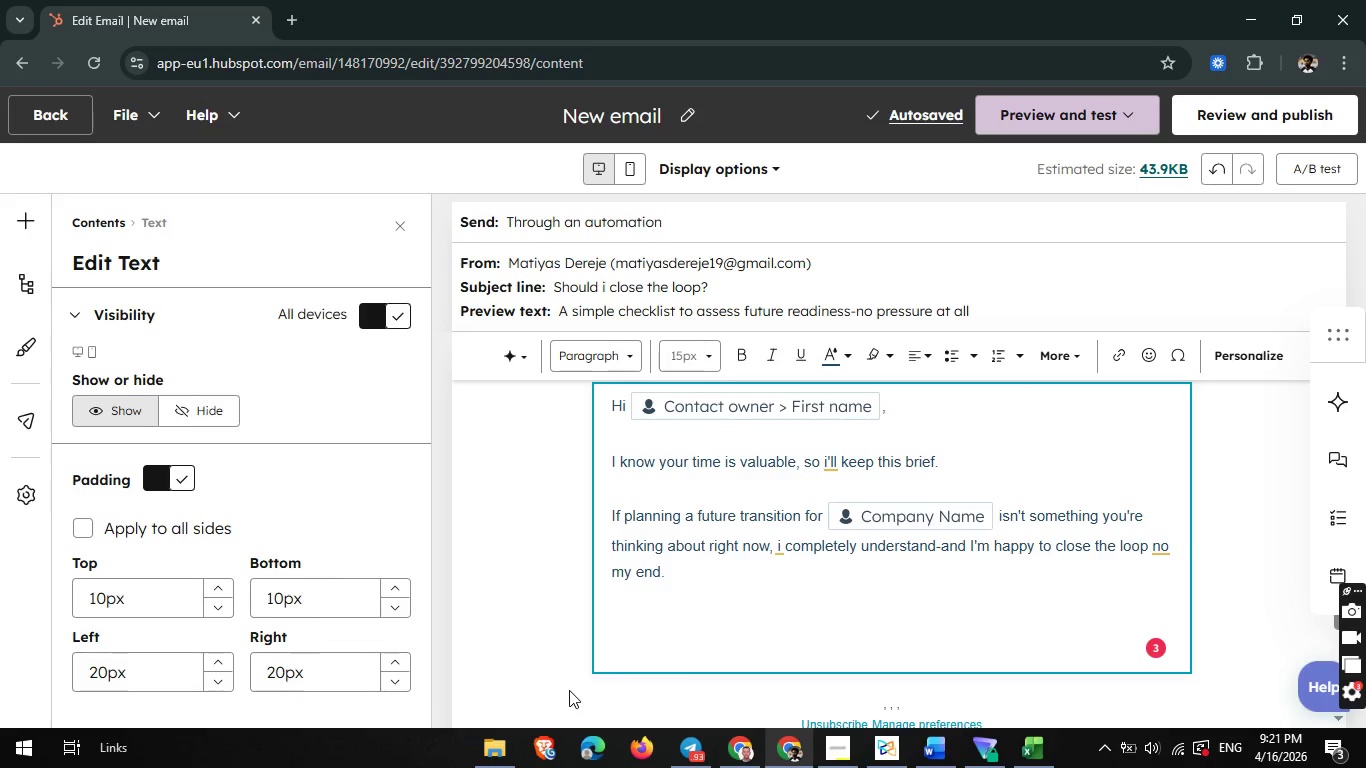 
wait(12.33)
 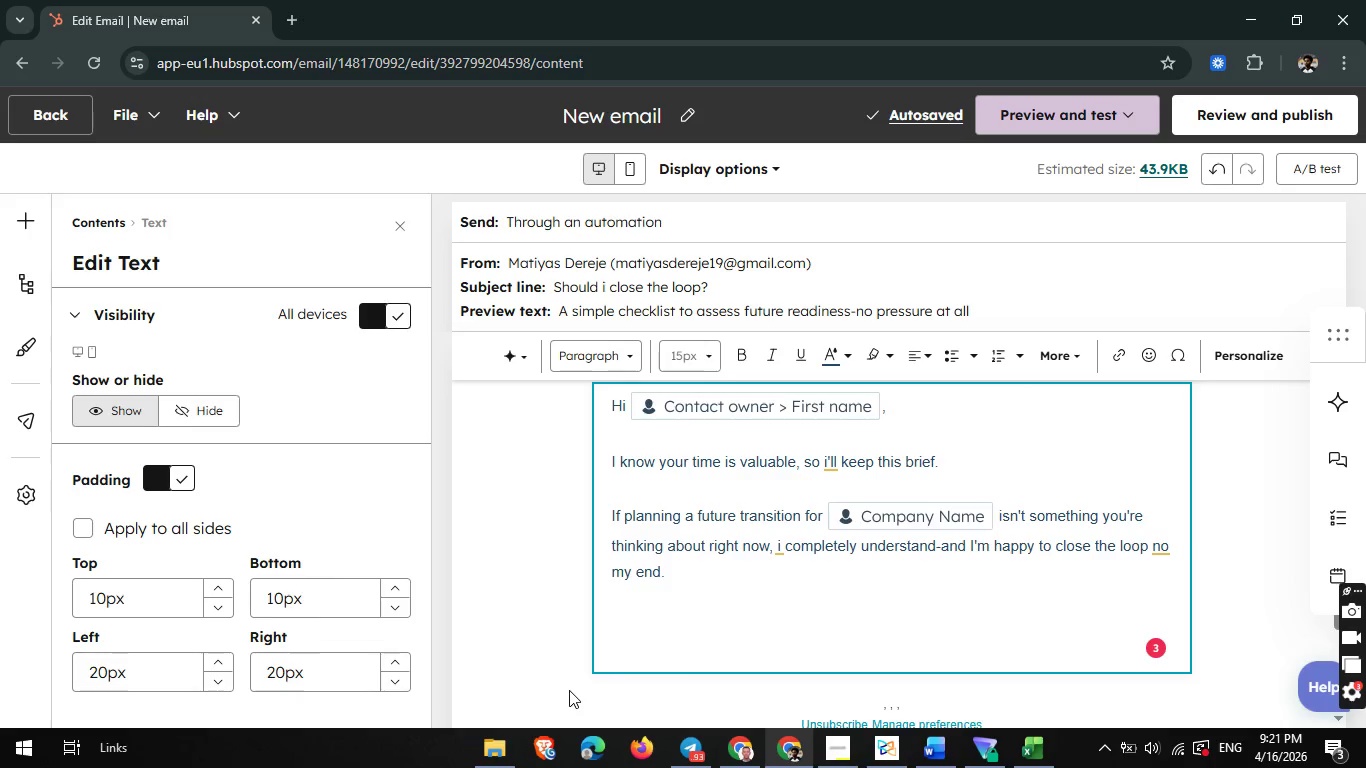 
type(That said ,namy)
key(Backspace)
key(Backspace)
key(Backspace)
key(Backspace)
type(many bookstore owners i speak W)
key(Backspace)
type(with in )
 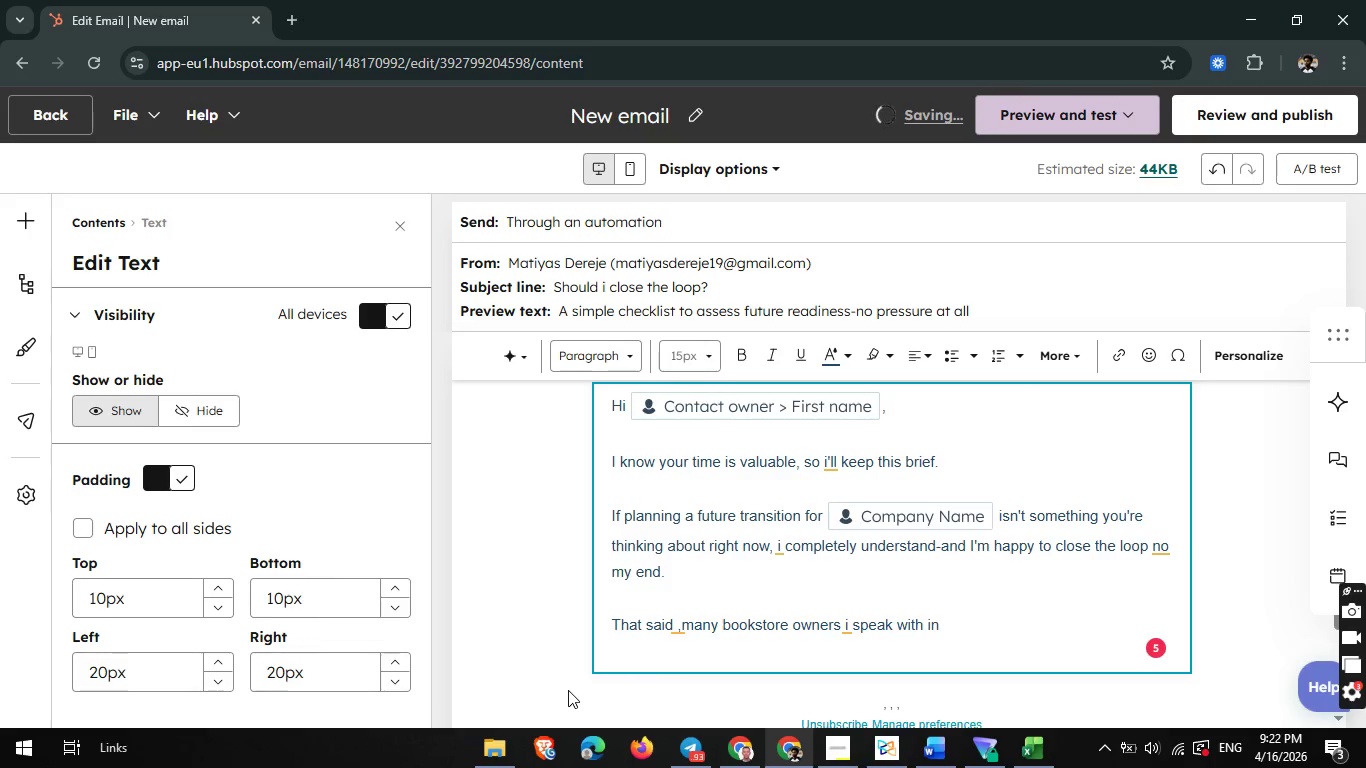 
wait(5.34)
 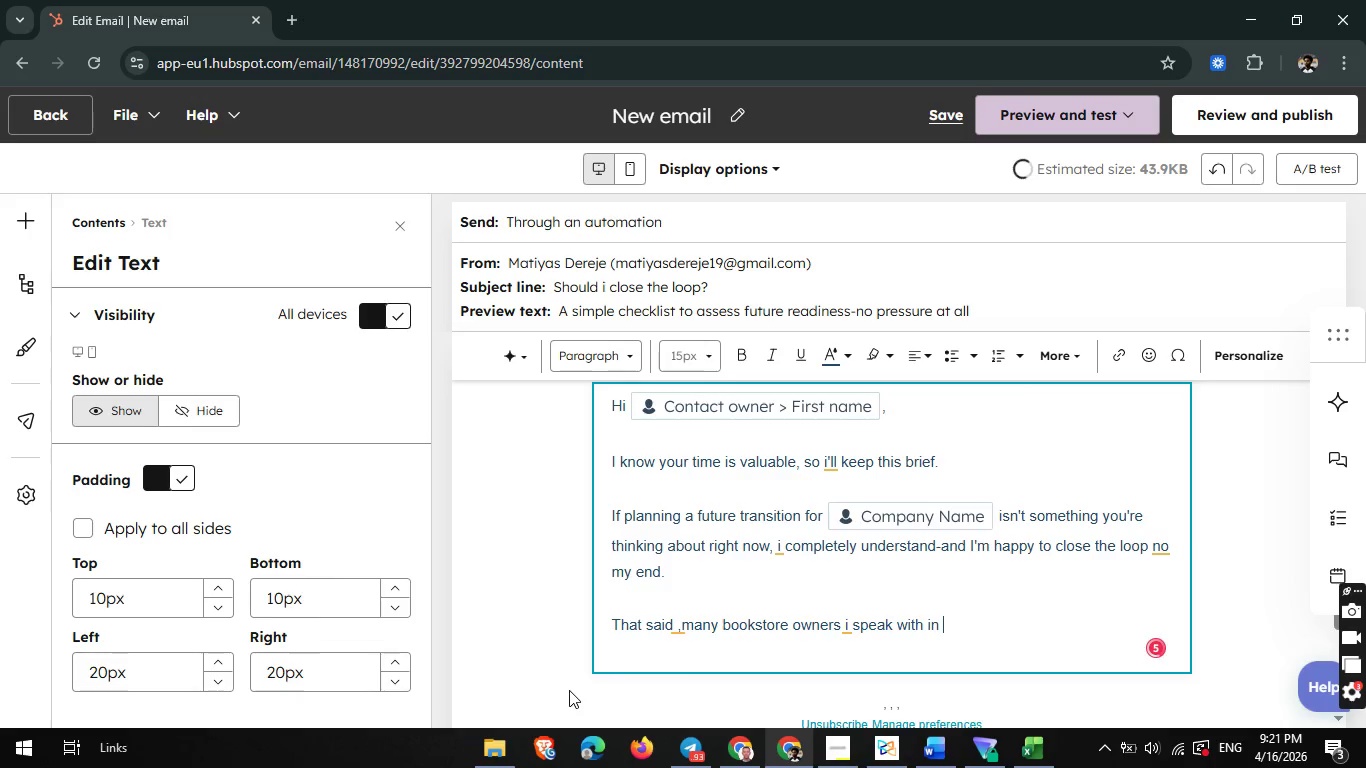 
left_click([1239, 360])
 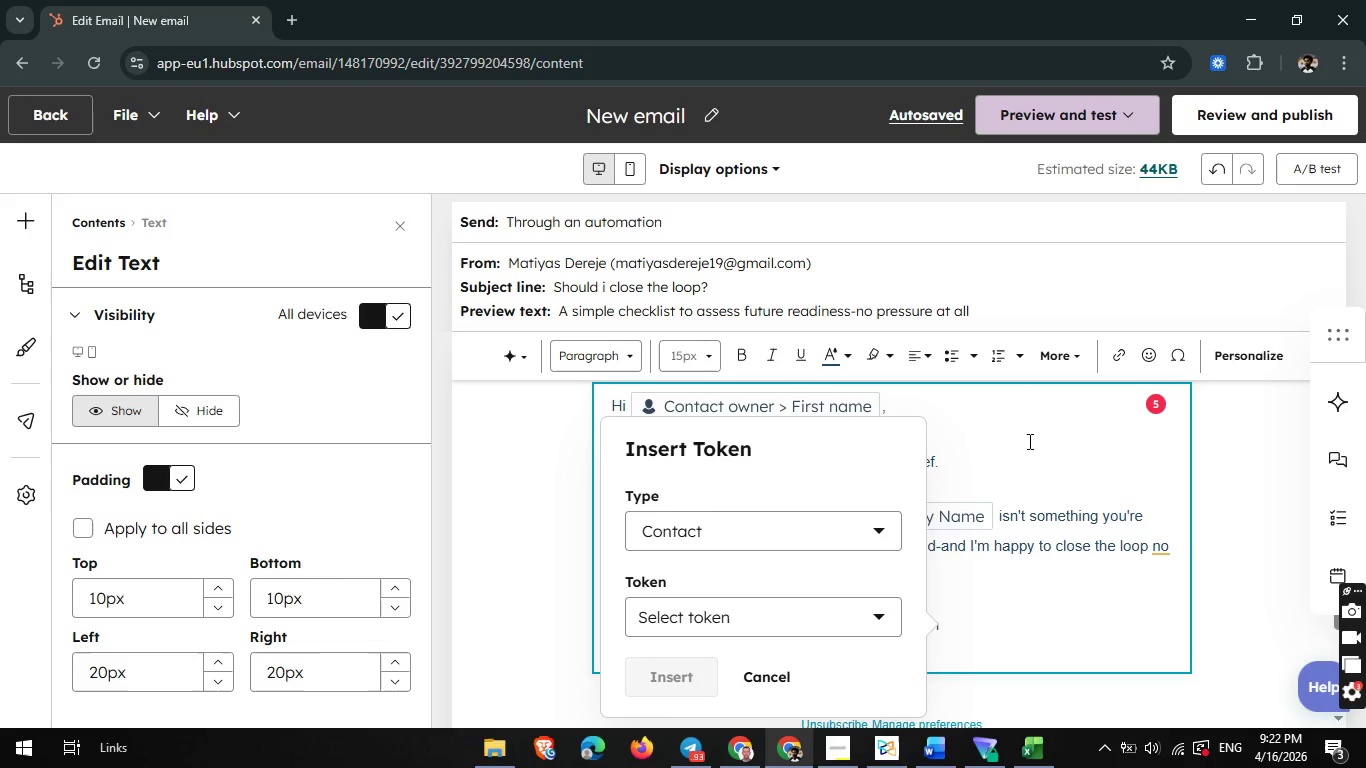 
wait(9.69)
 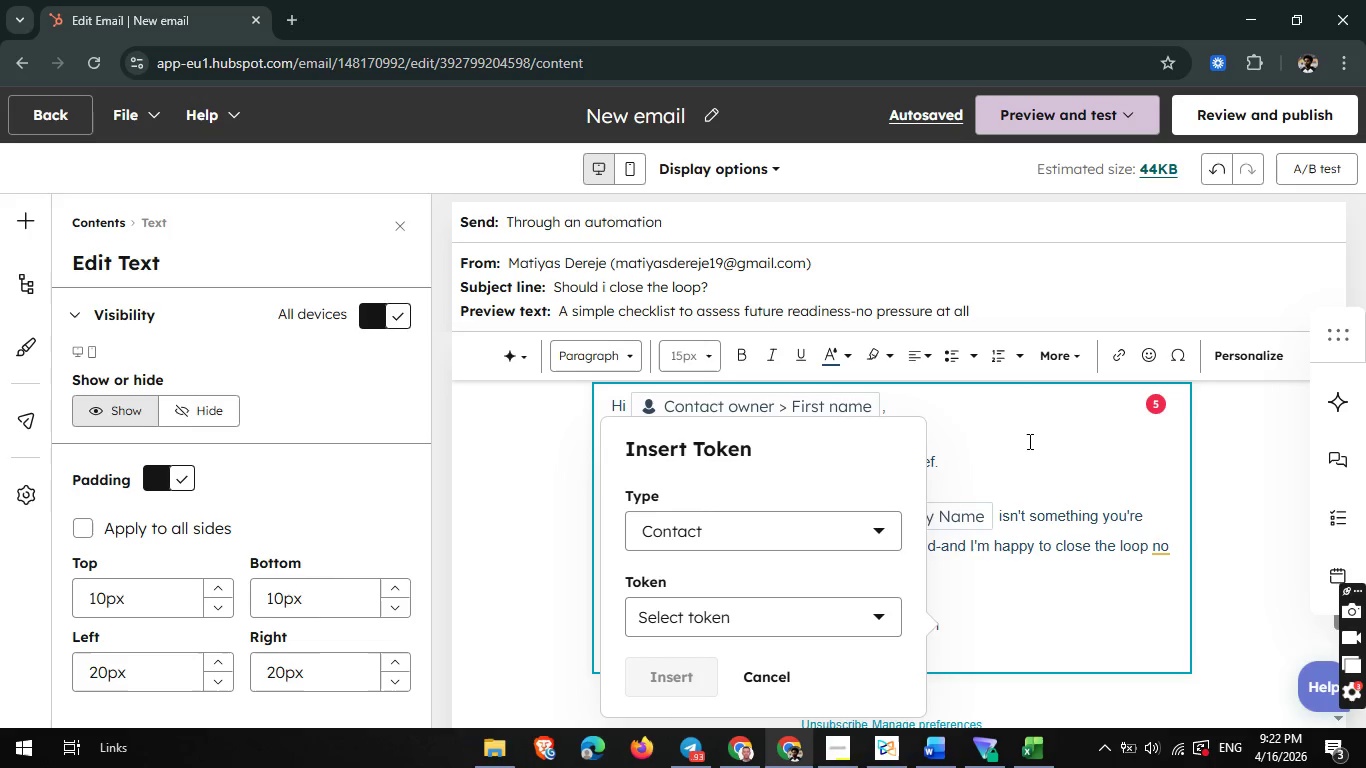 
left_click([816, 624])
 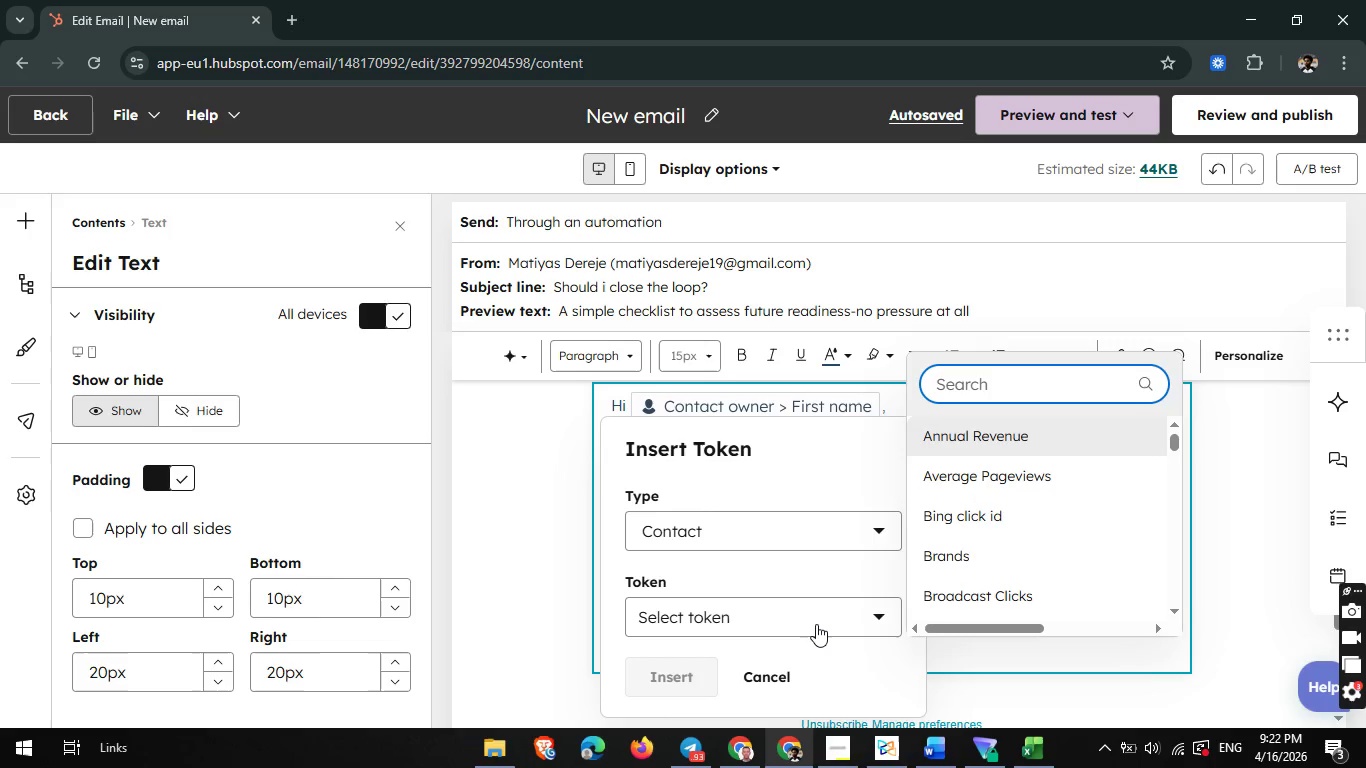 
wait(6.42)
 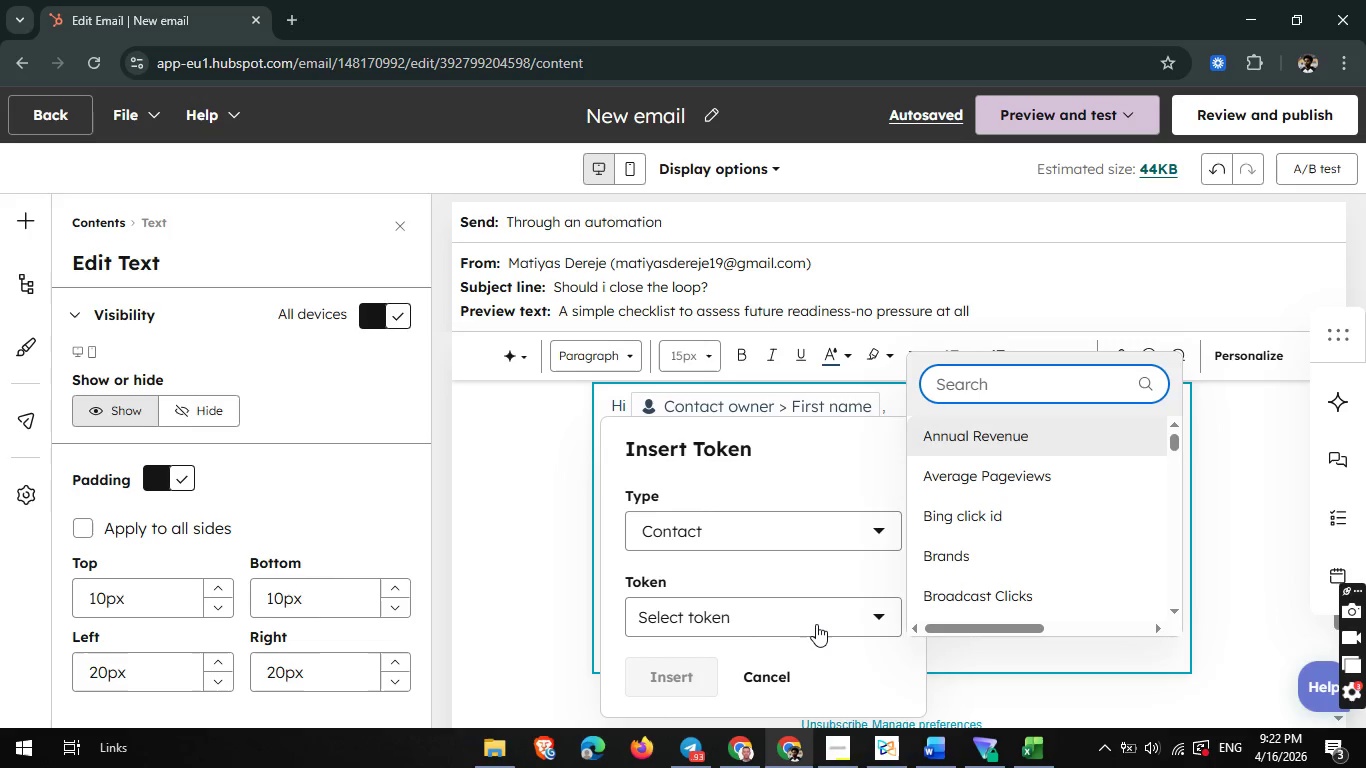 
type(ci)
 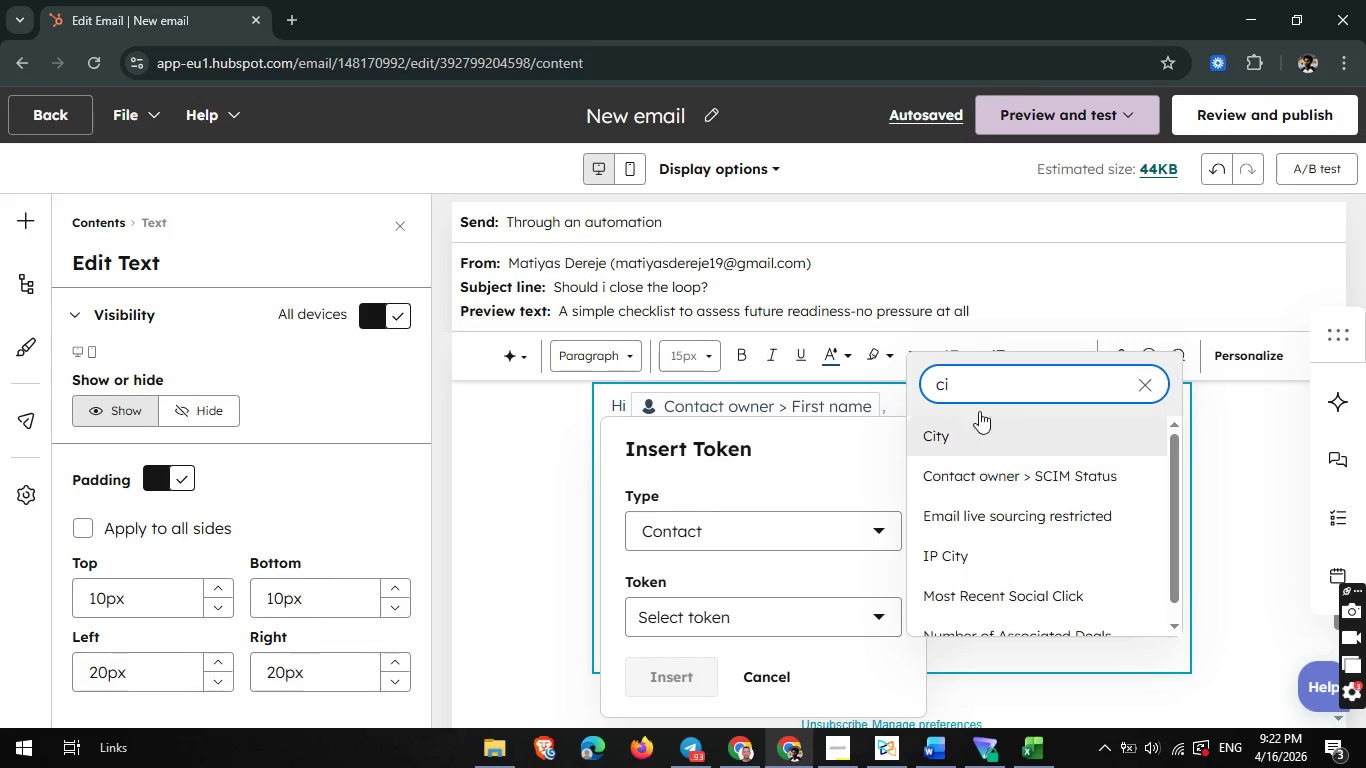 
left_click([972, 435])
 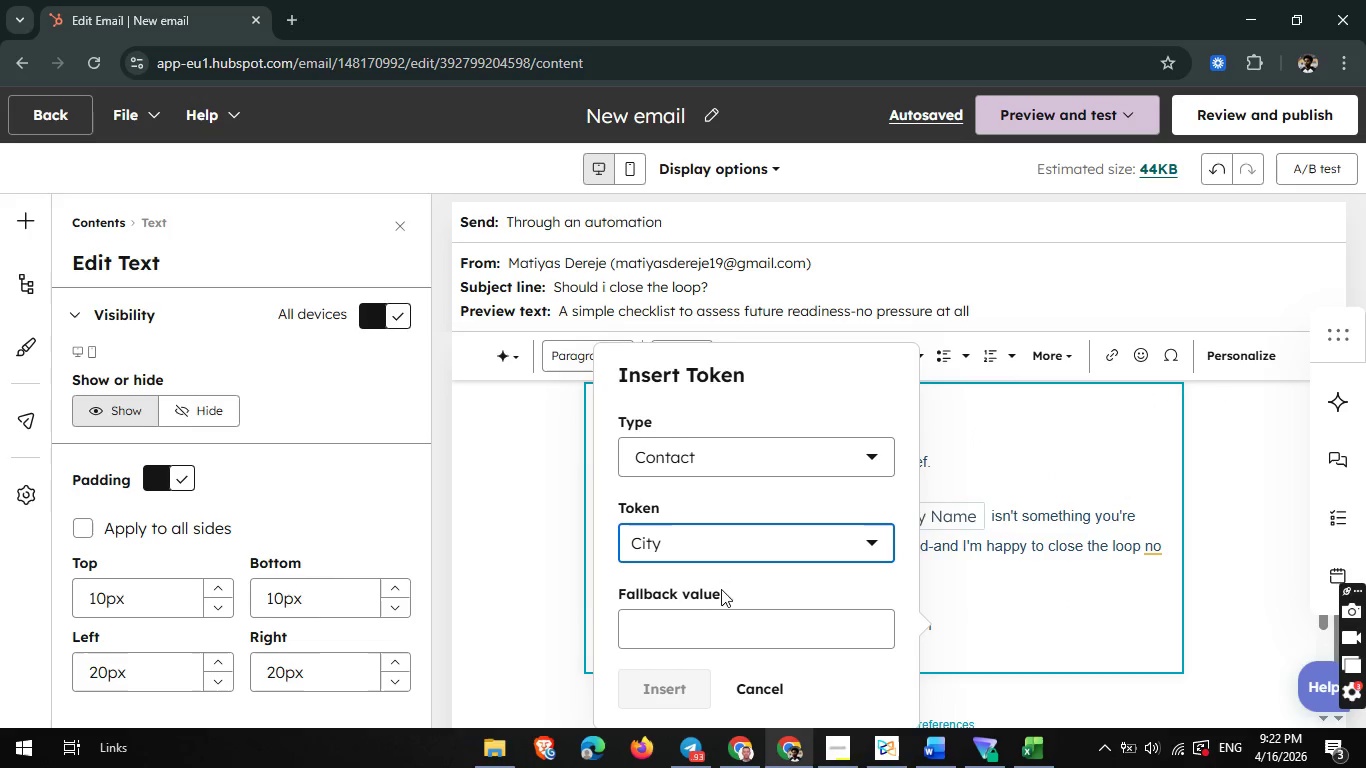 
left_click([678, 630])
 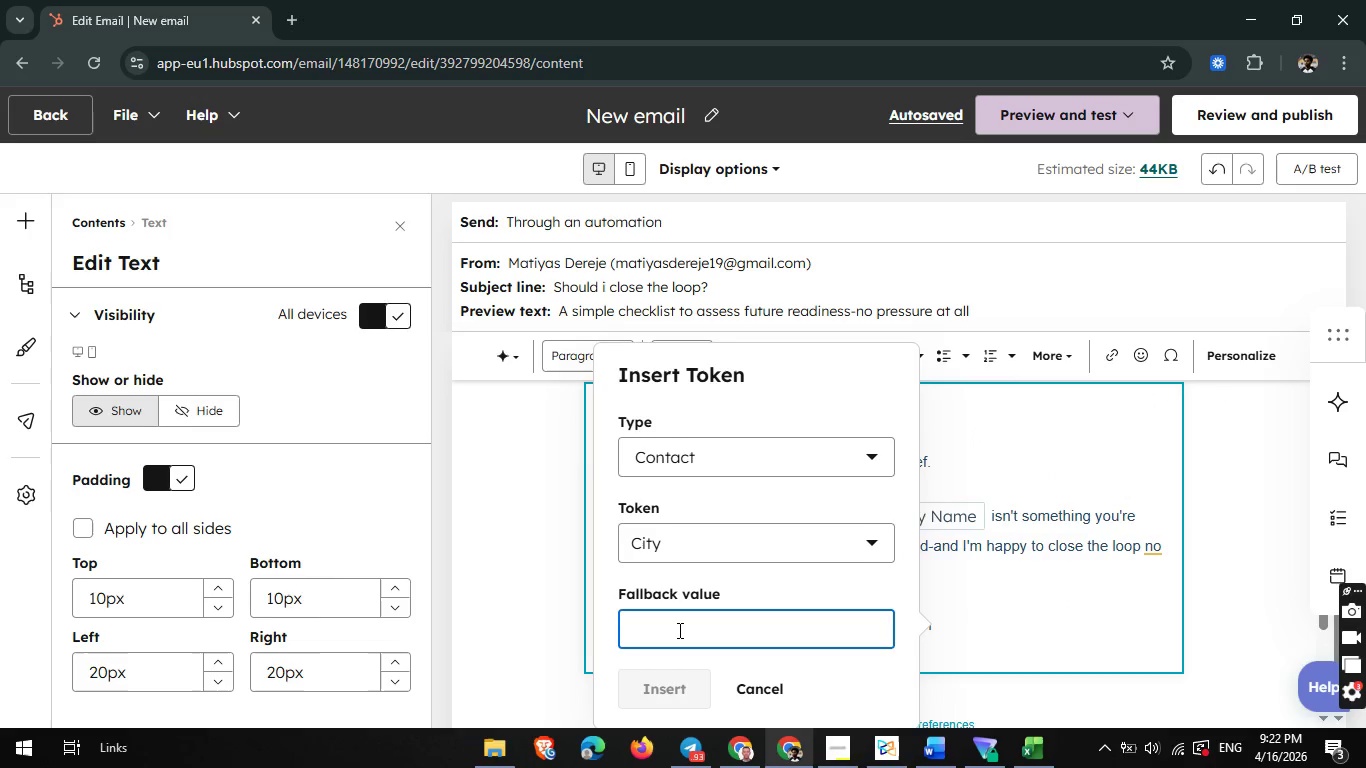 
type({{ contact.city }})
 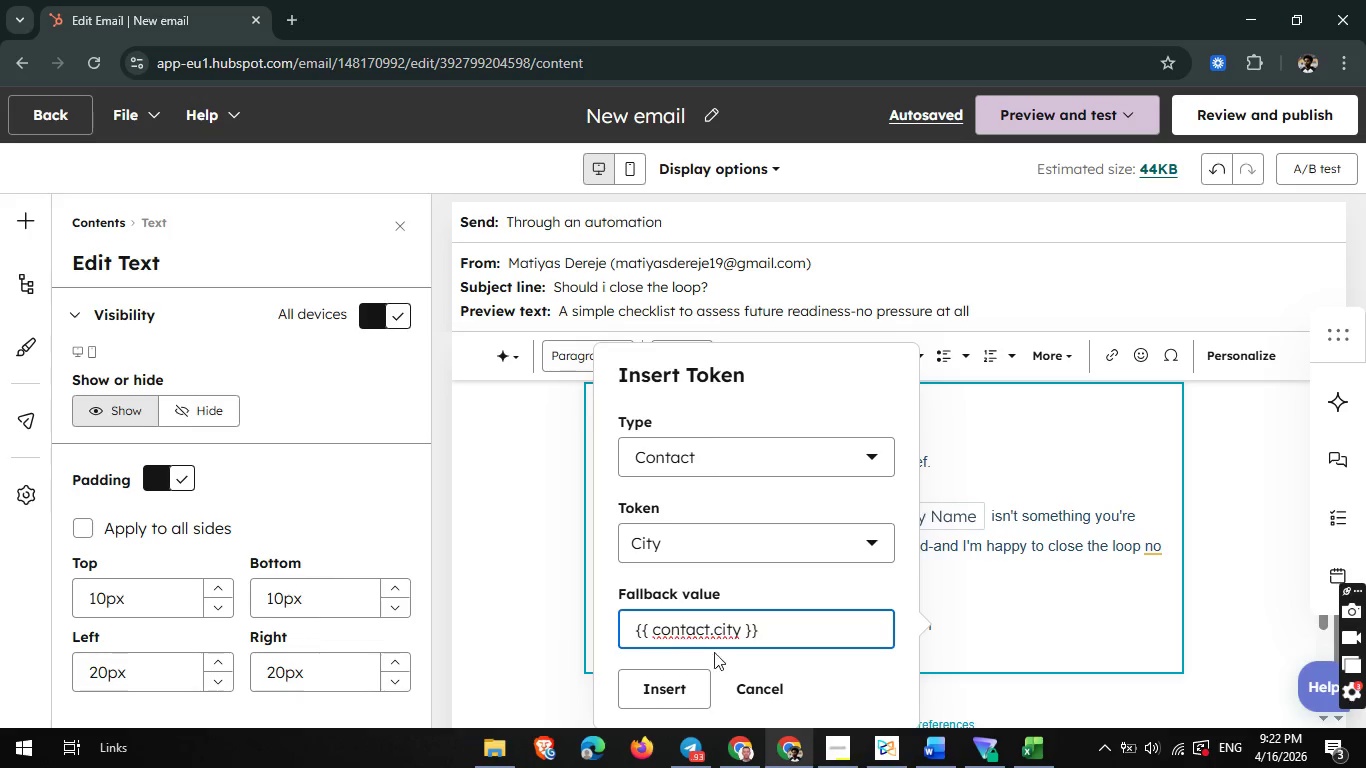 
left_click([687, 681])
 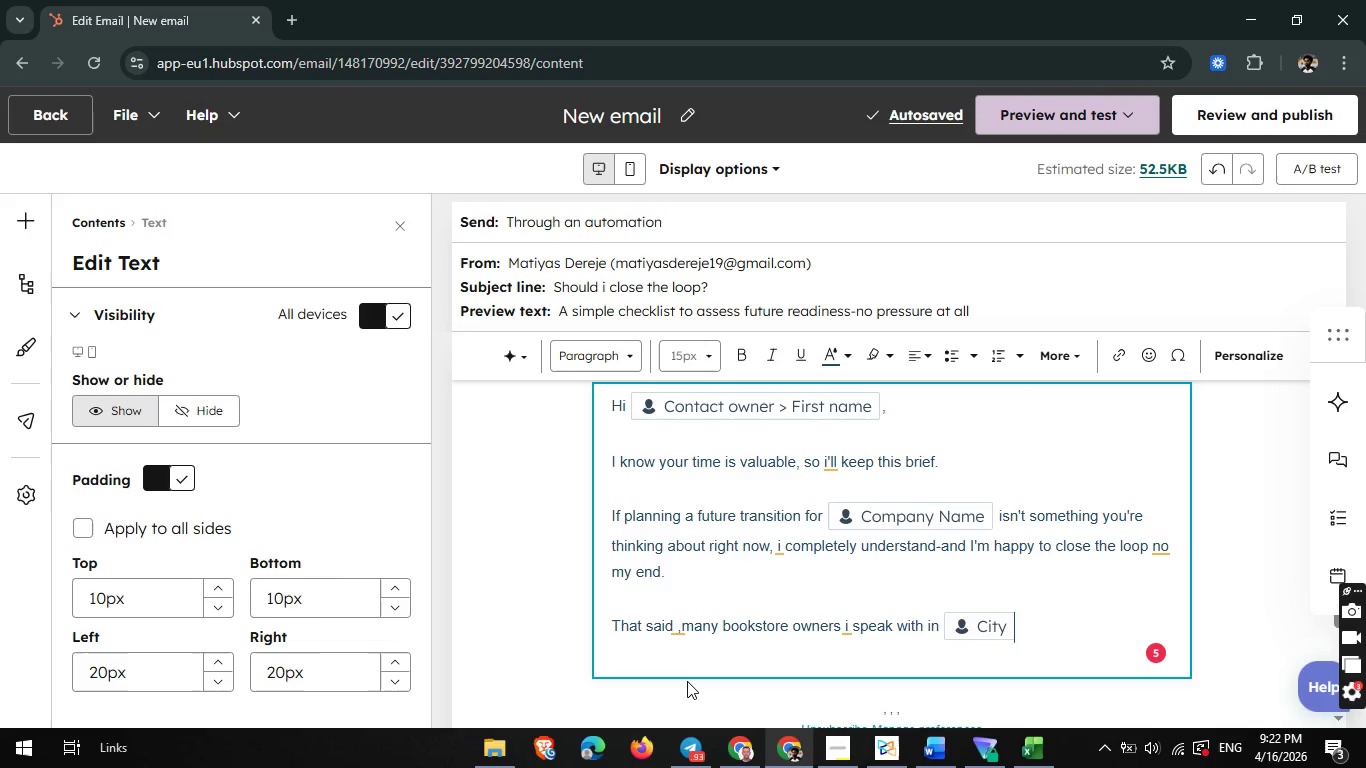 
wait(11.59)
 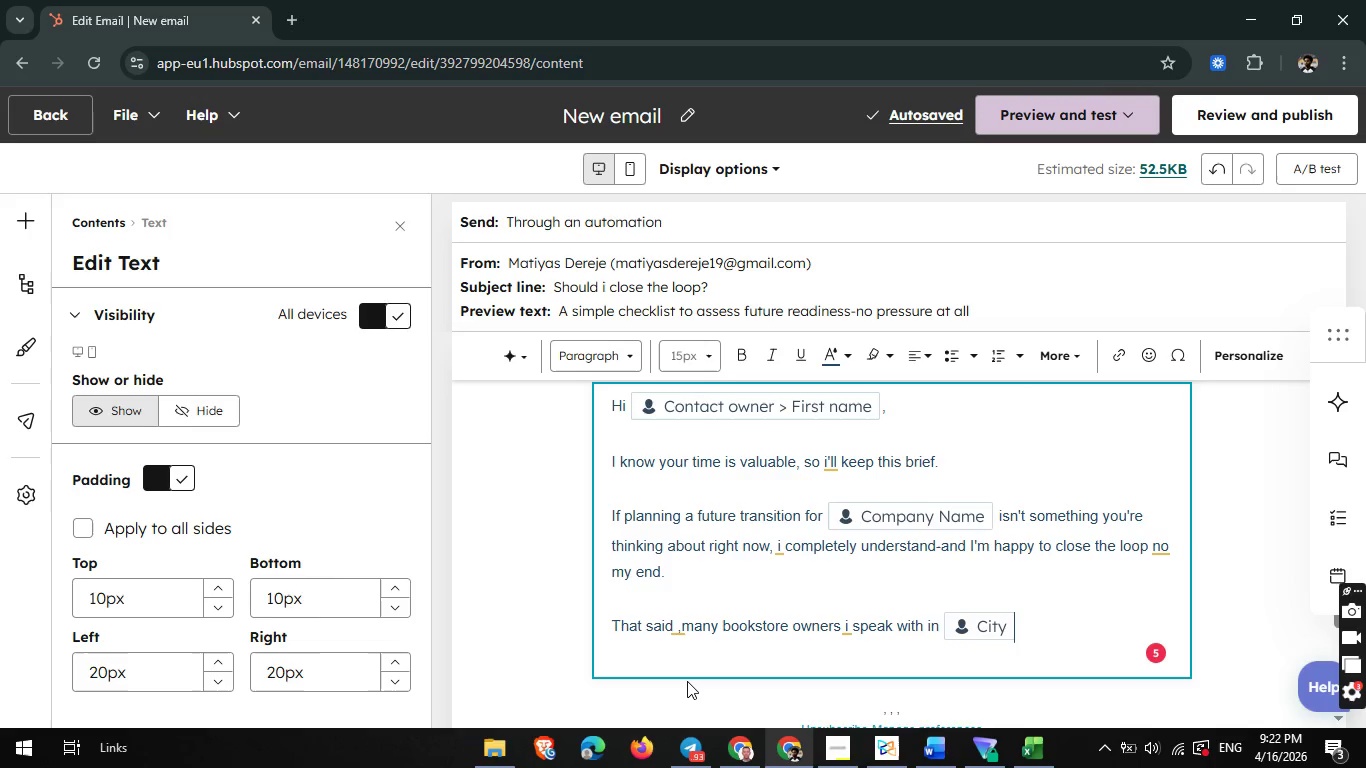 
type( m)
key(Backspace)
type(mention that even having a simple framework for " where things stand' can be useful, regardless of timing.)
 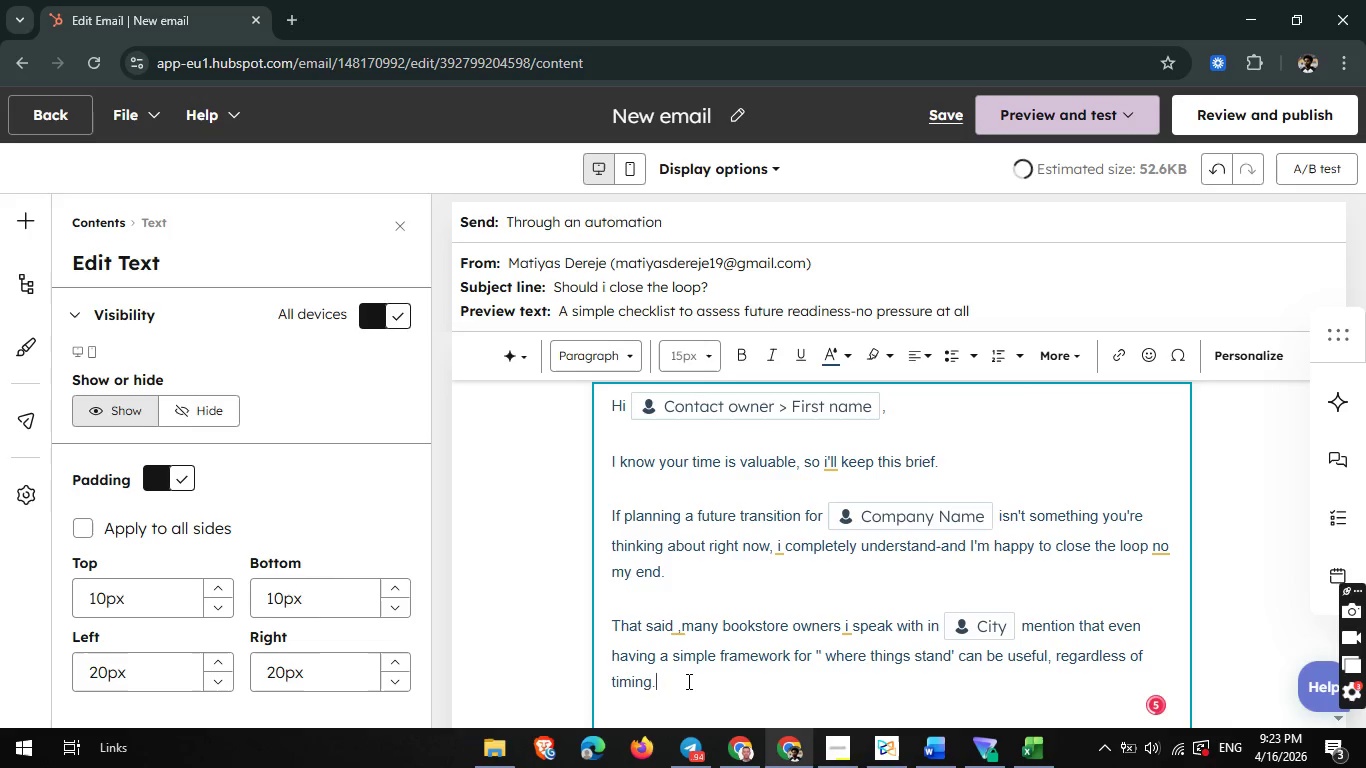 
key(Enter)
 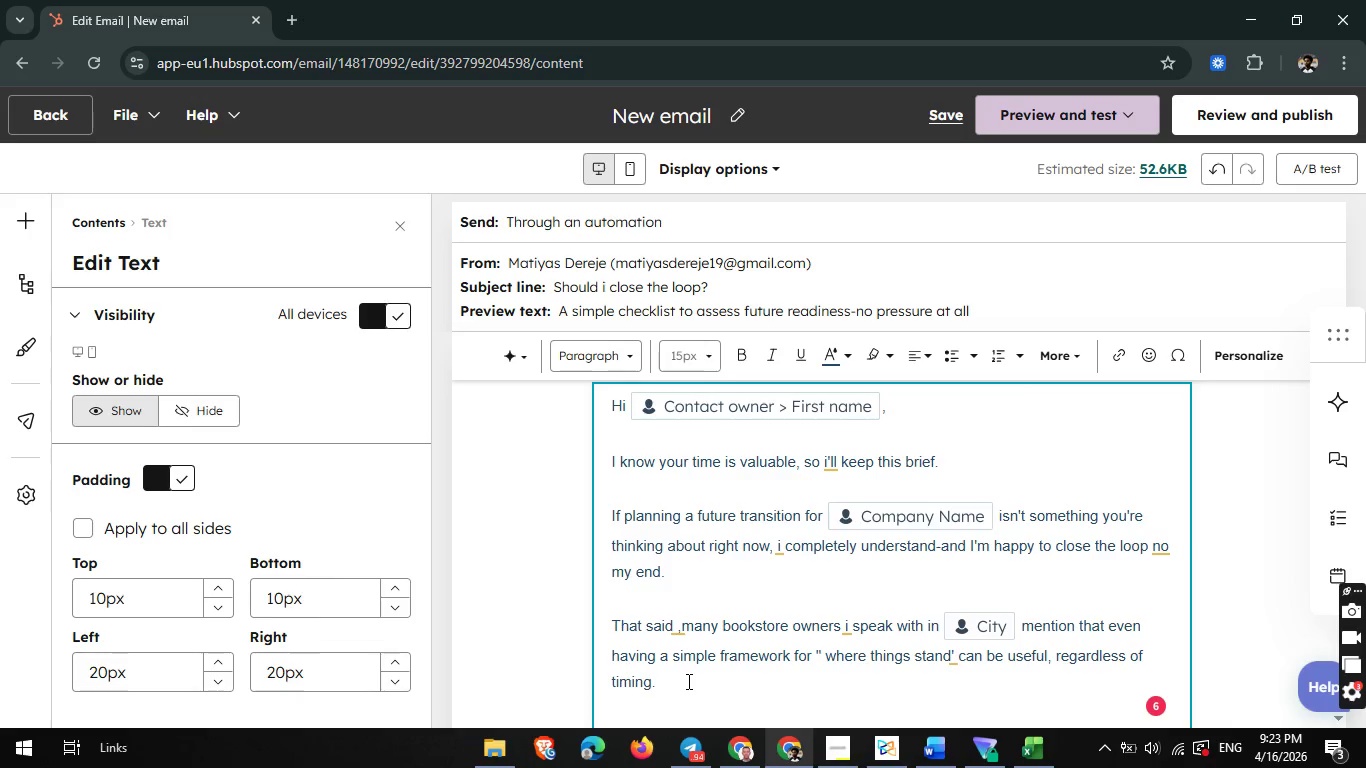 
scroll: coordinate [706, 651], scroll_direction: down, amount: 1.0
 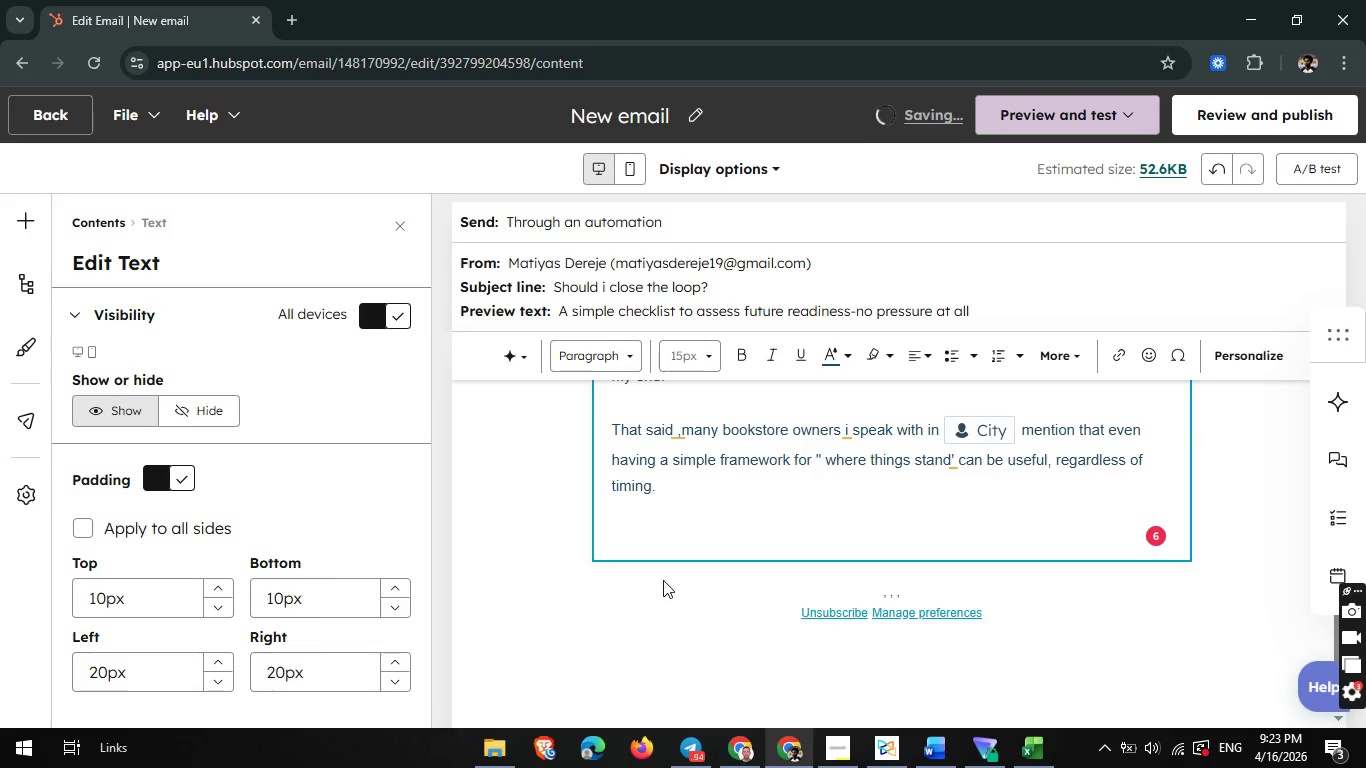 
key(Enter)
 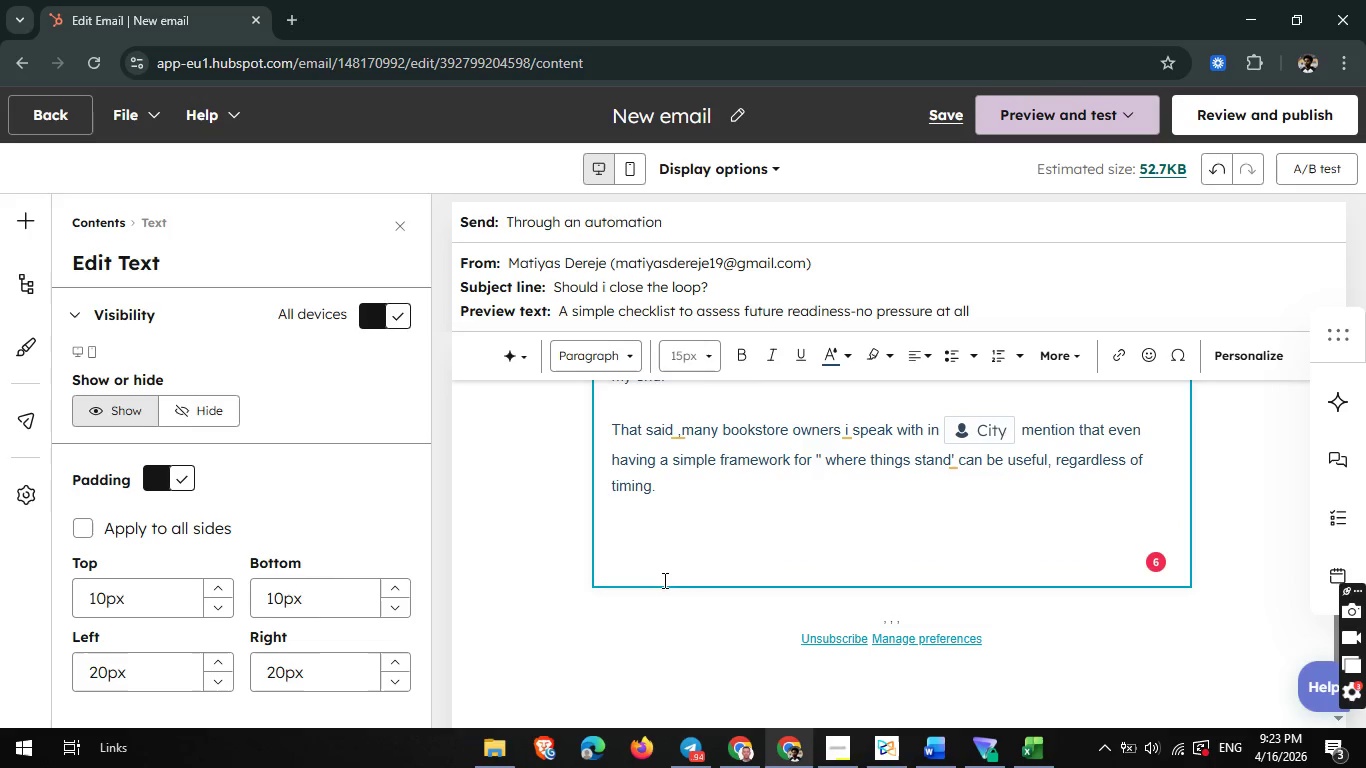 
type(With that in mind, i put together a short exit readiness checklist specifically for in)
 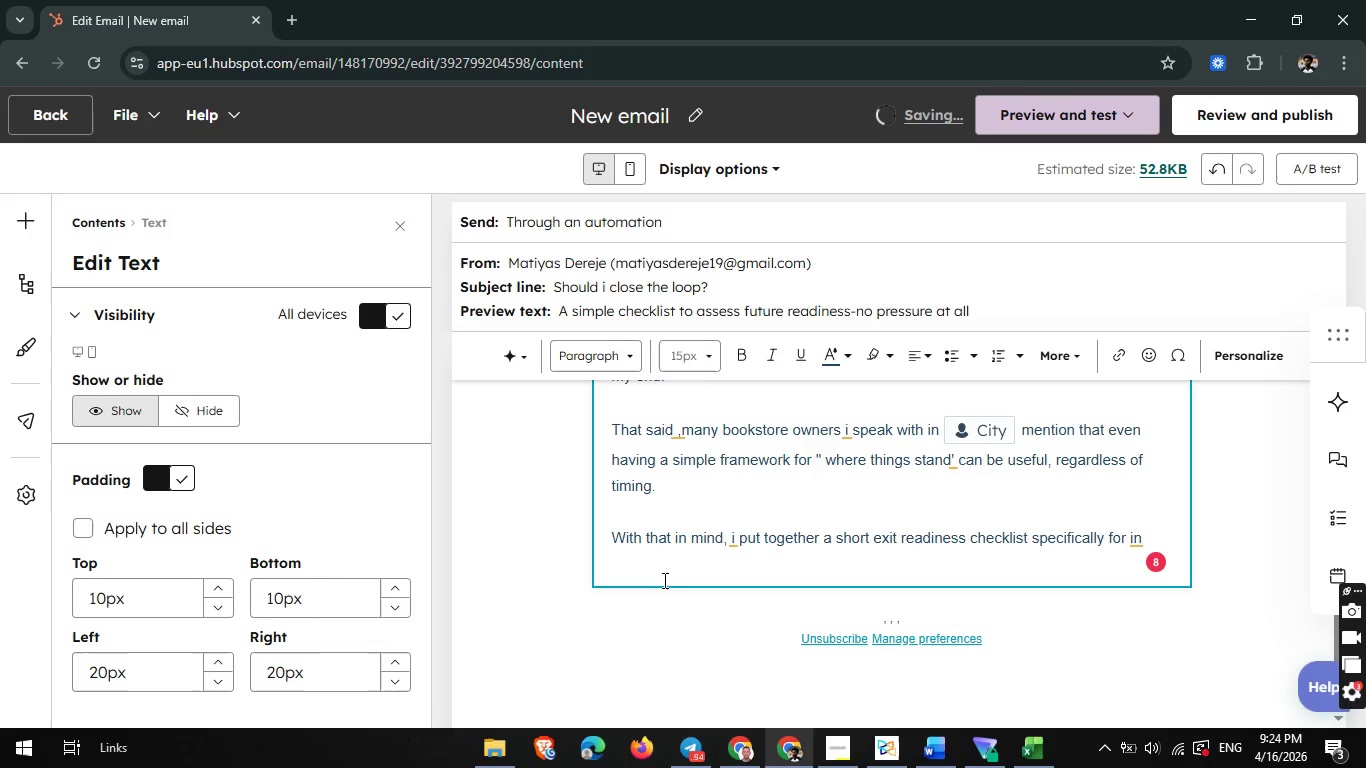 
wait(5.22)
 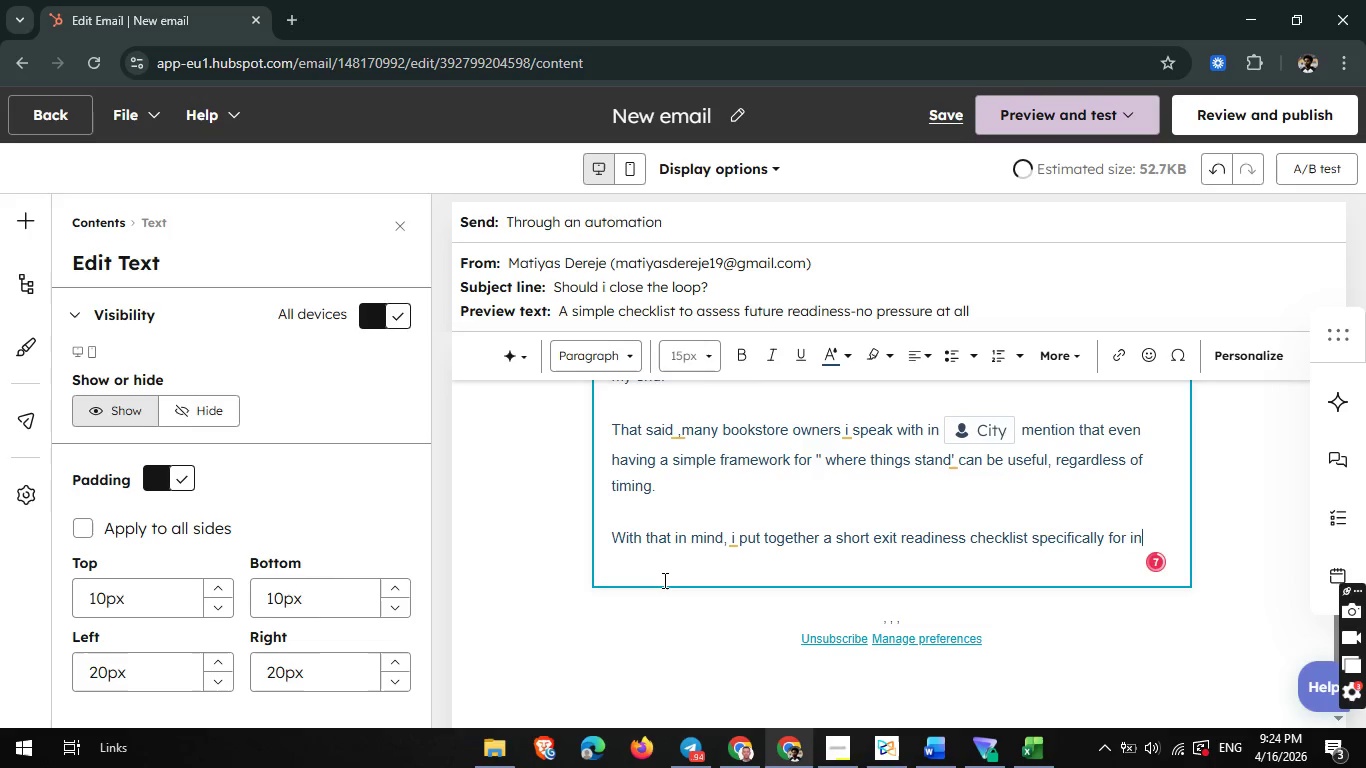 
type(dependent bookstores. it's desig)
 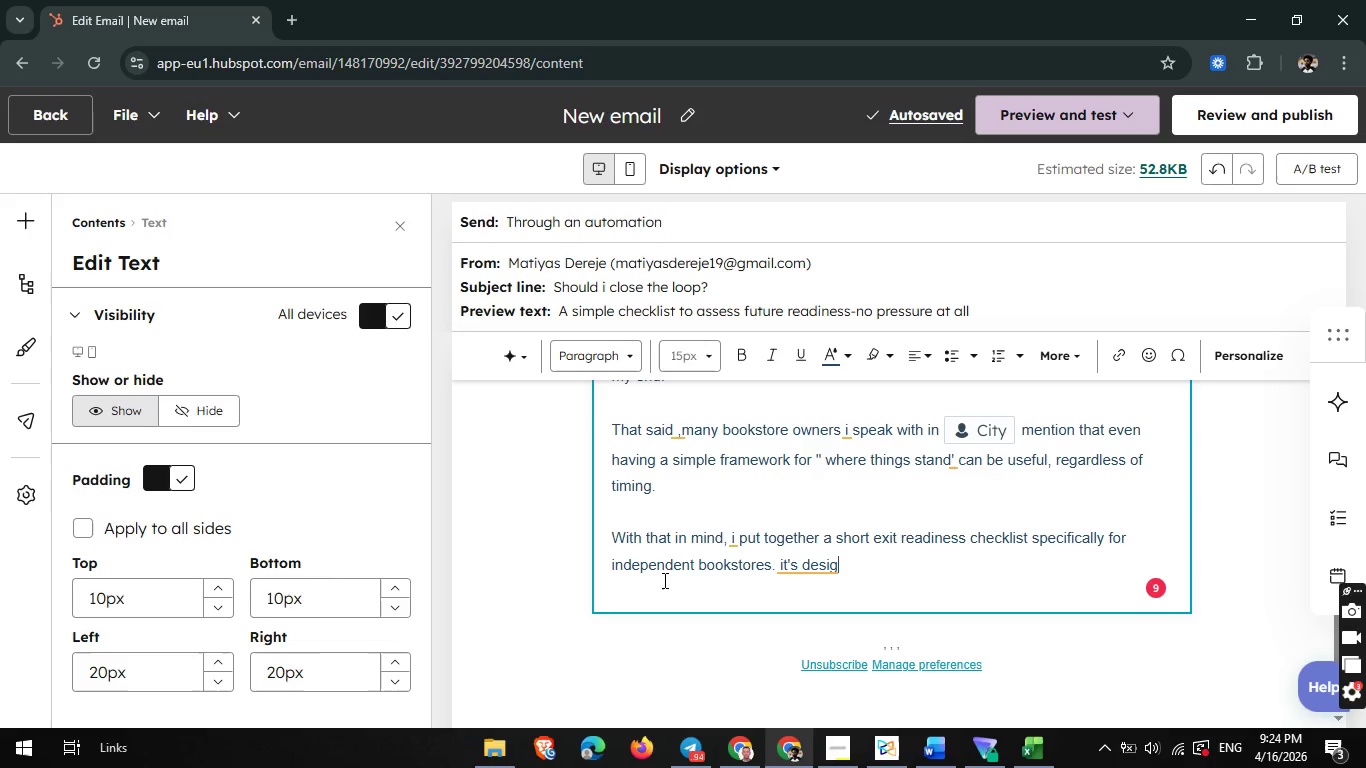 
wait(6.08)
 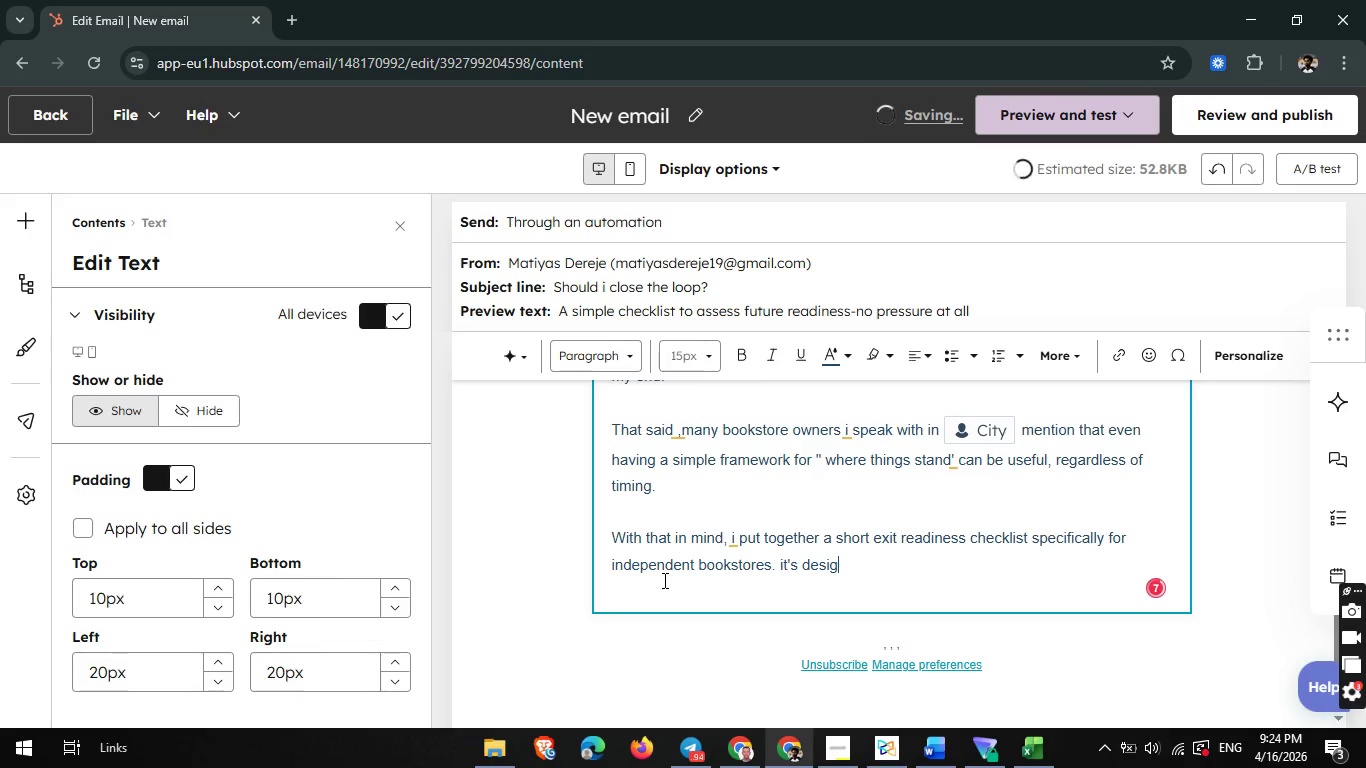 
type(ned to help )
 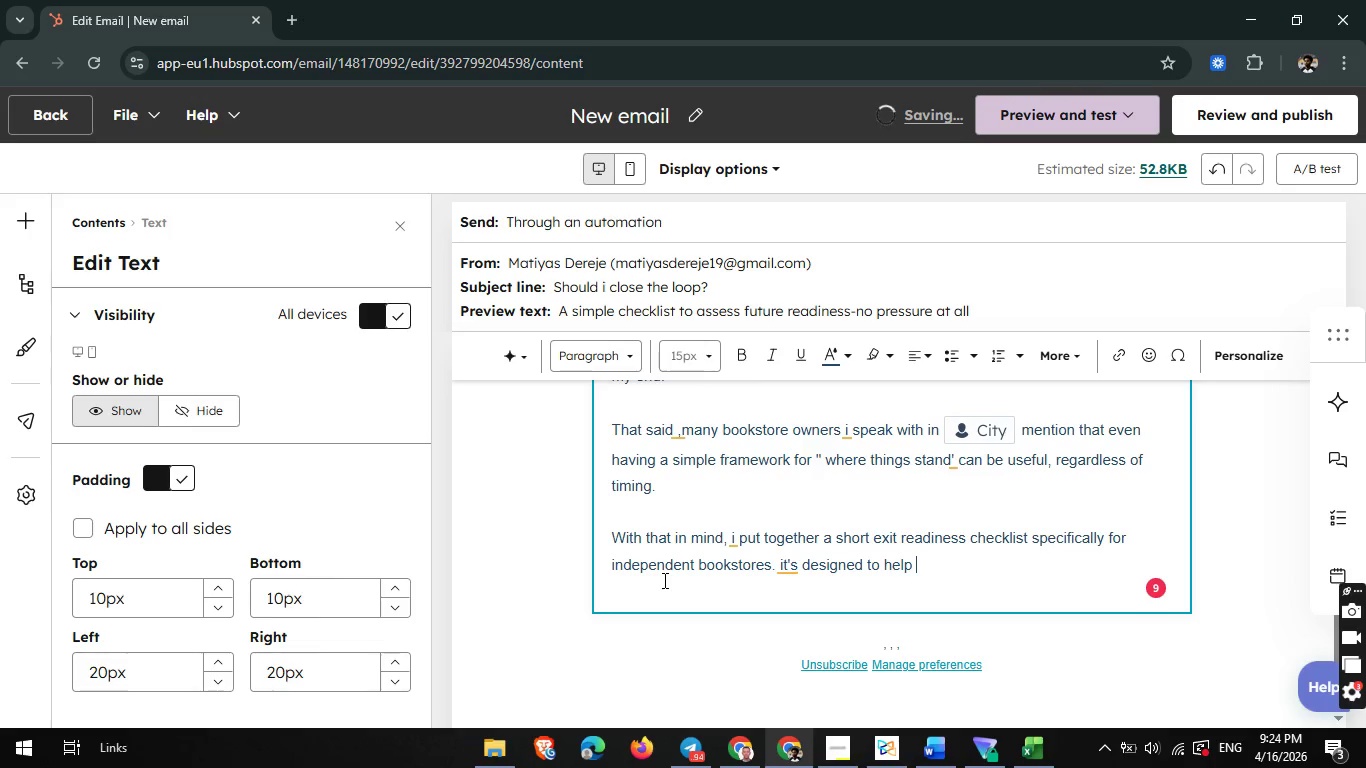 
wait(6.27)
 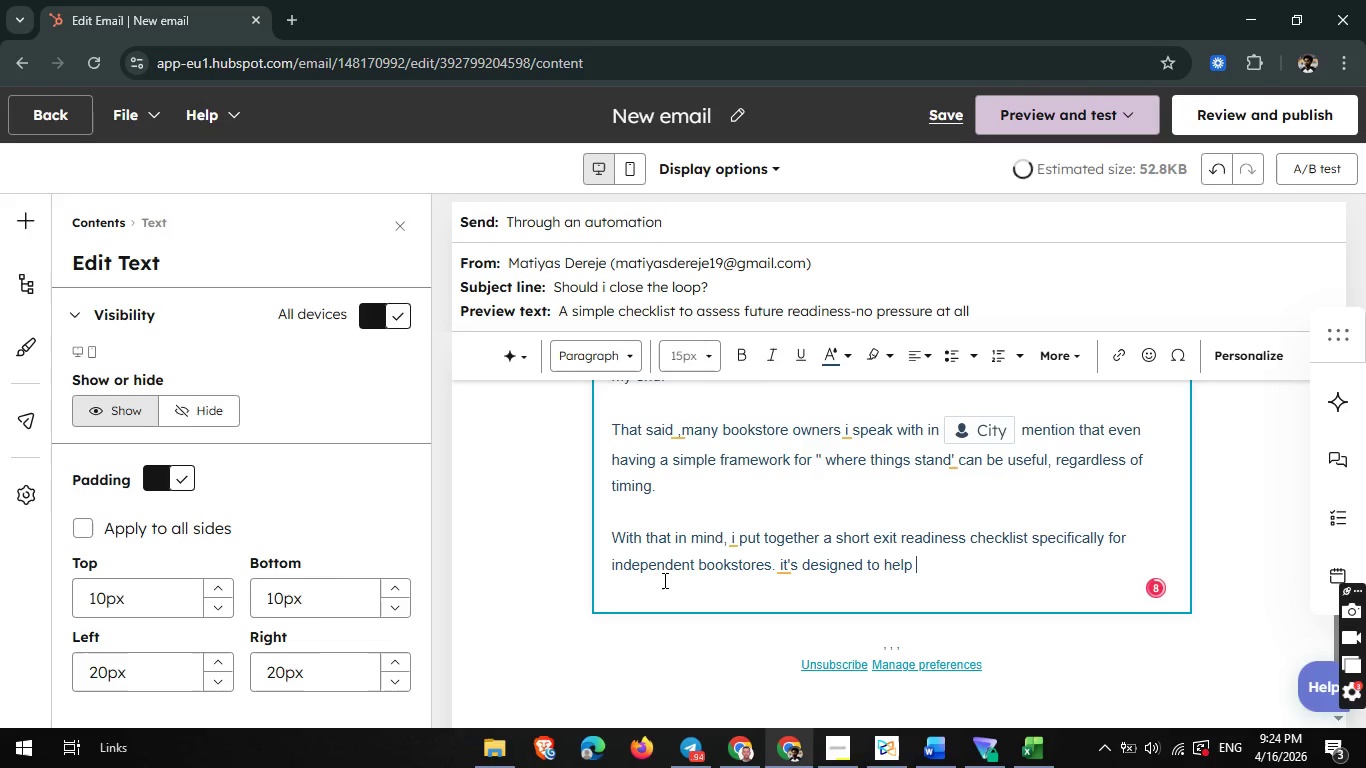 
type( owners quickly assess areas like )
 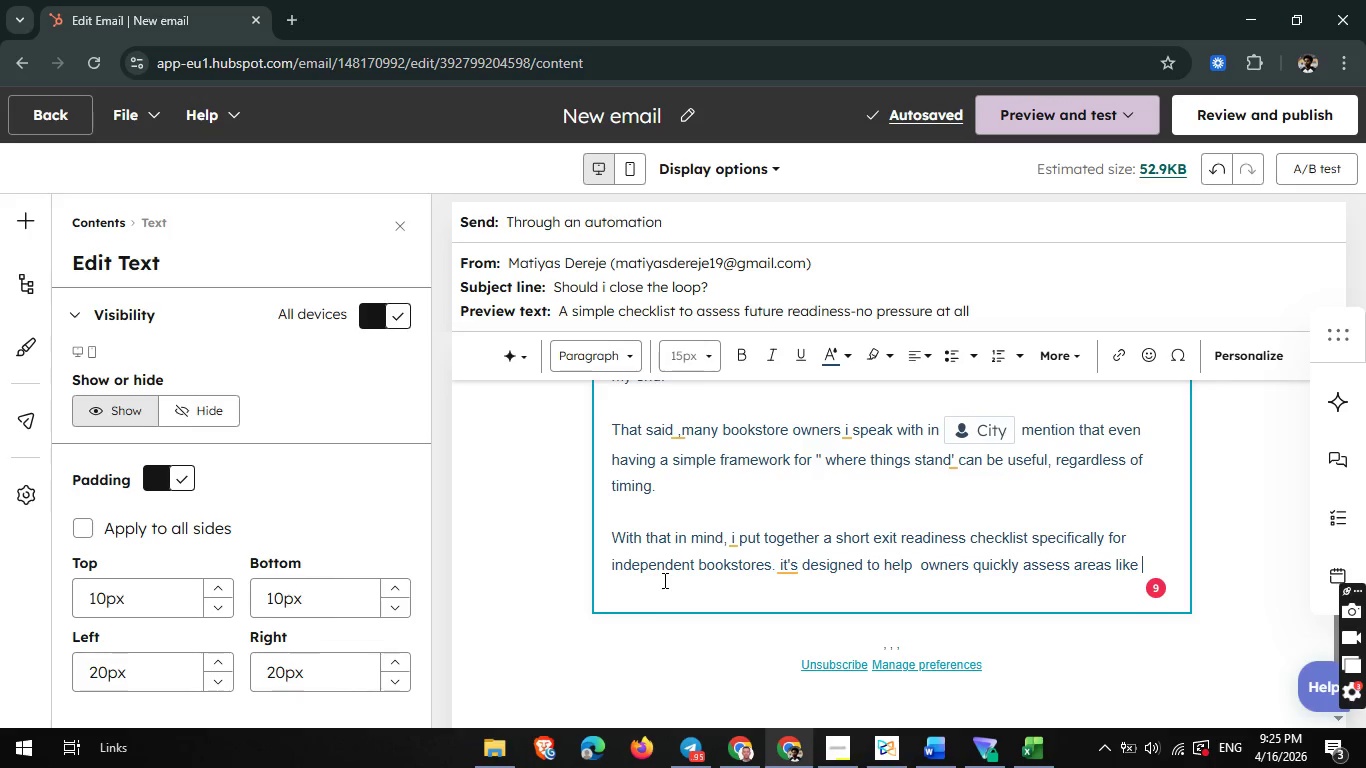 
wait(6.11)
 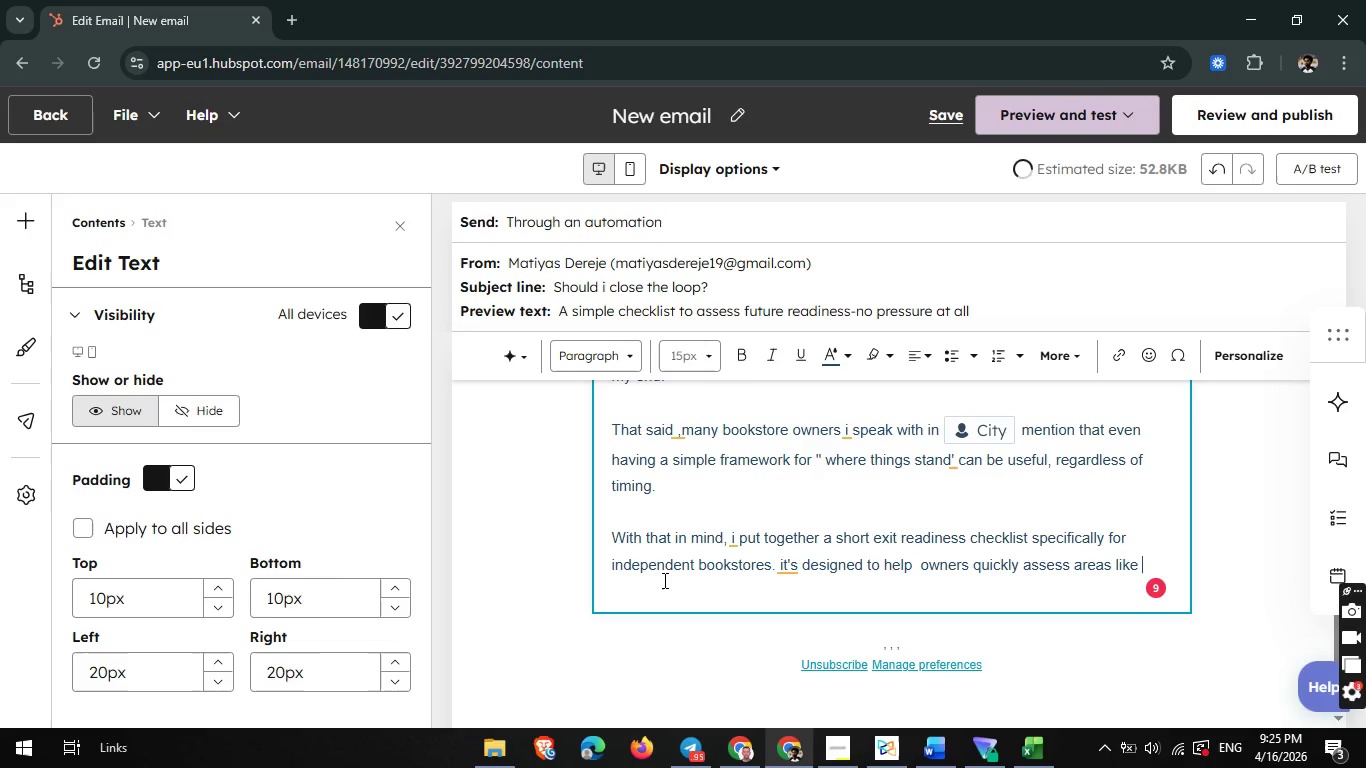 
type(operational vlar)
key(Backspace)
key(Backspace)
key(Backspace)
key(Backspace)
type(clarity, documentation, and overall)
 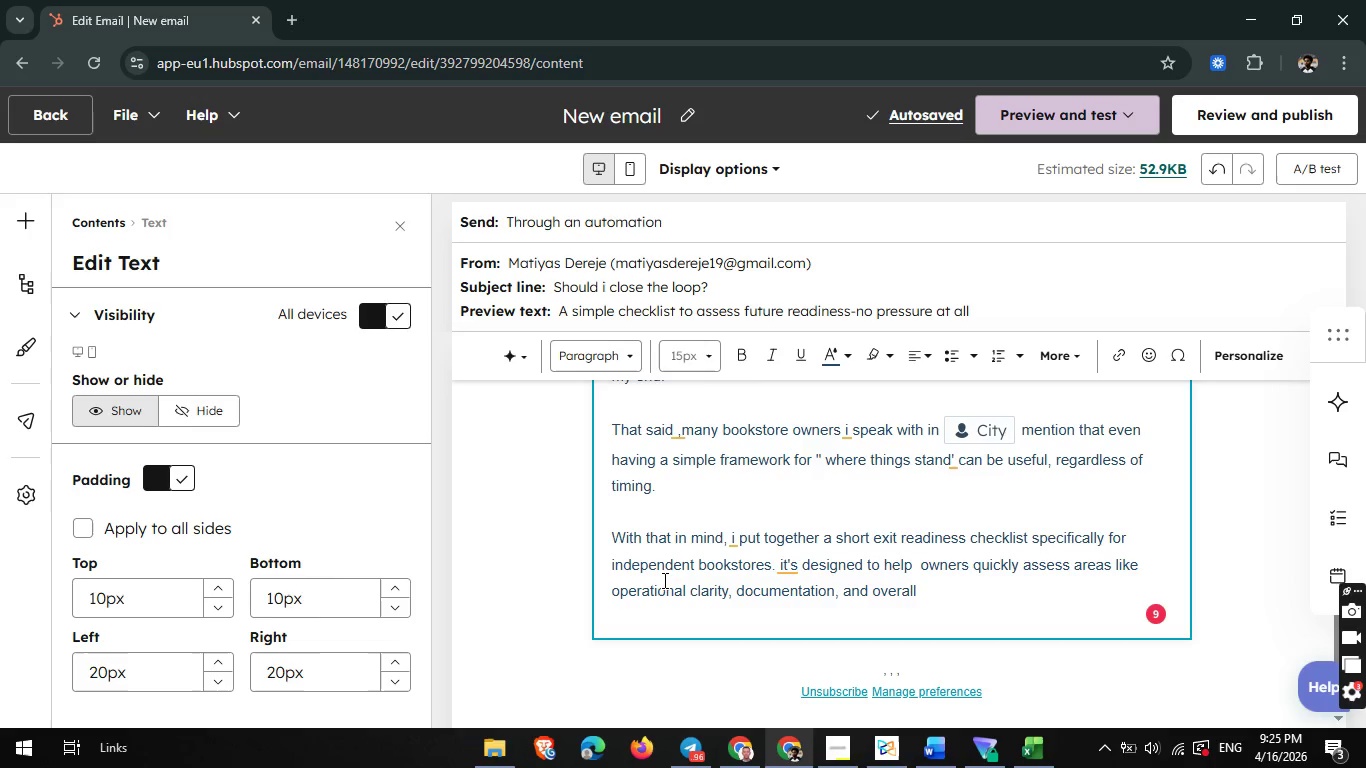 
wait(7.95)
 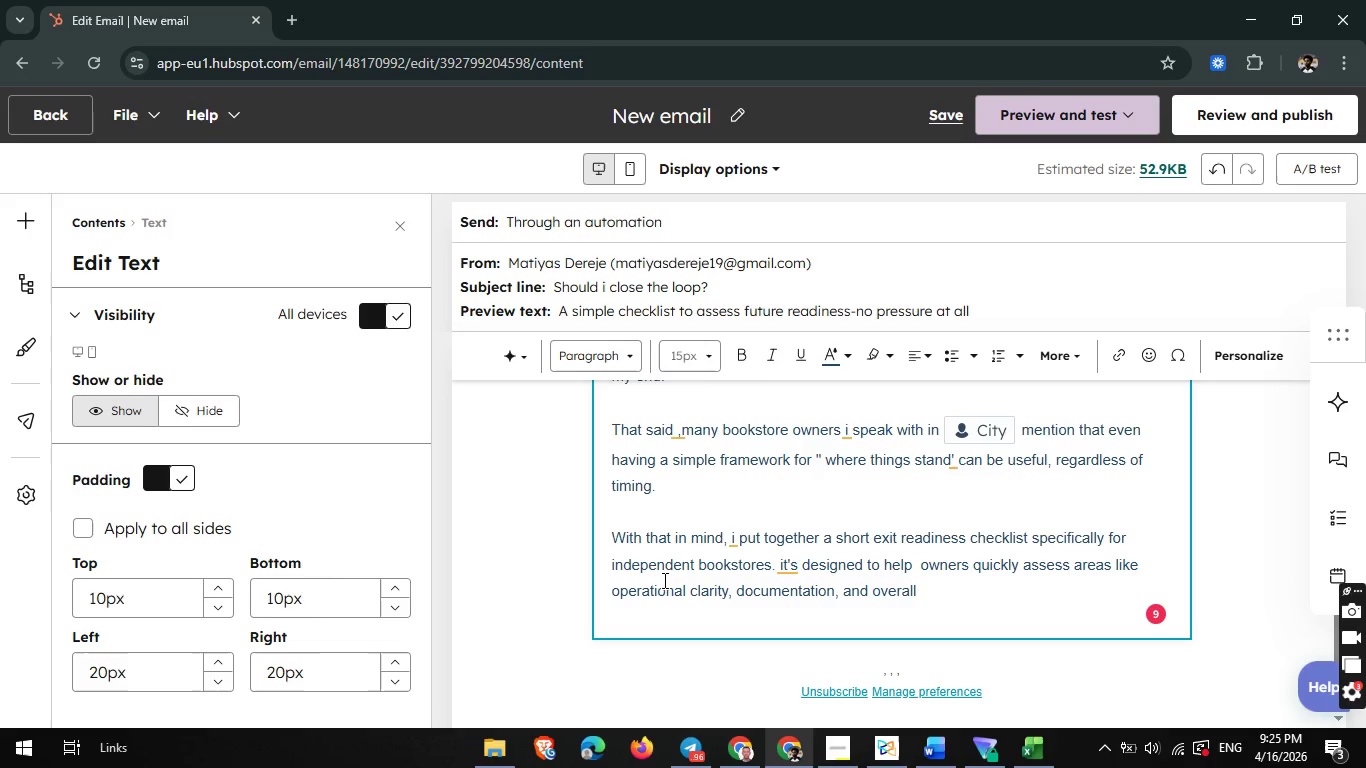 
type( prepareness- without neesing to commit)
 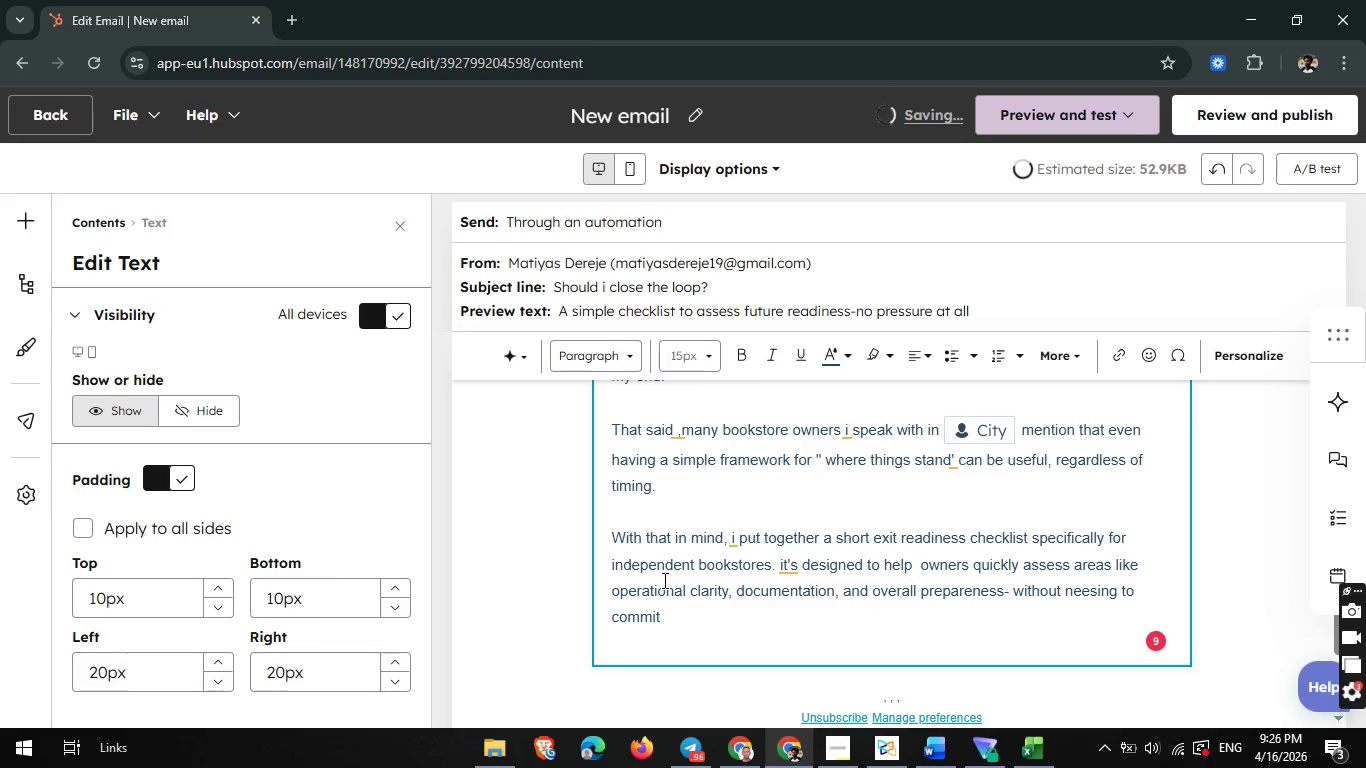 
wait(9.09)
 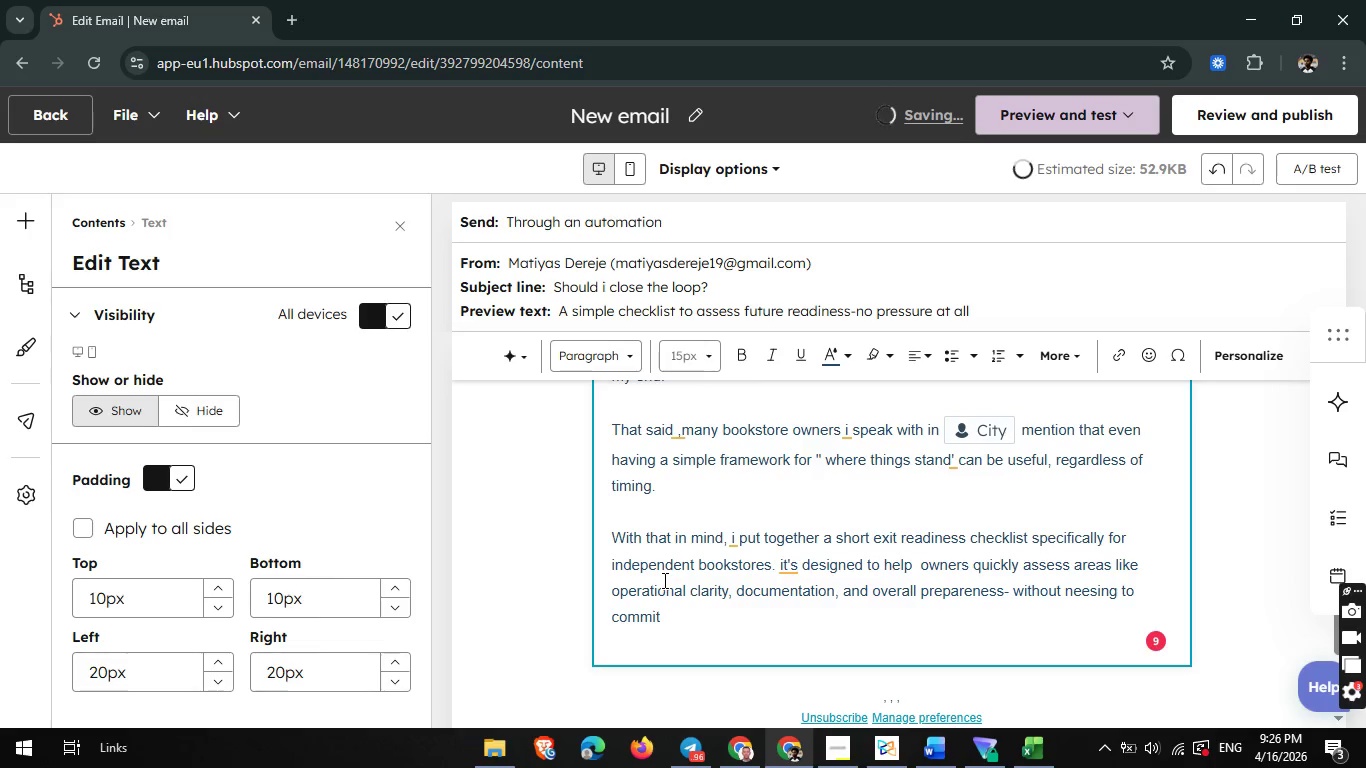 
type( to anything afur)
key(Backspace)
key(Backspace)
key(Backspace)
key(Backspace)
key(Backspace)
type( futher.)
 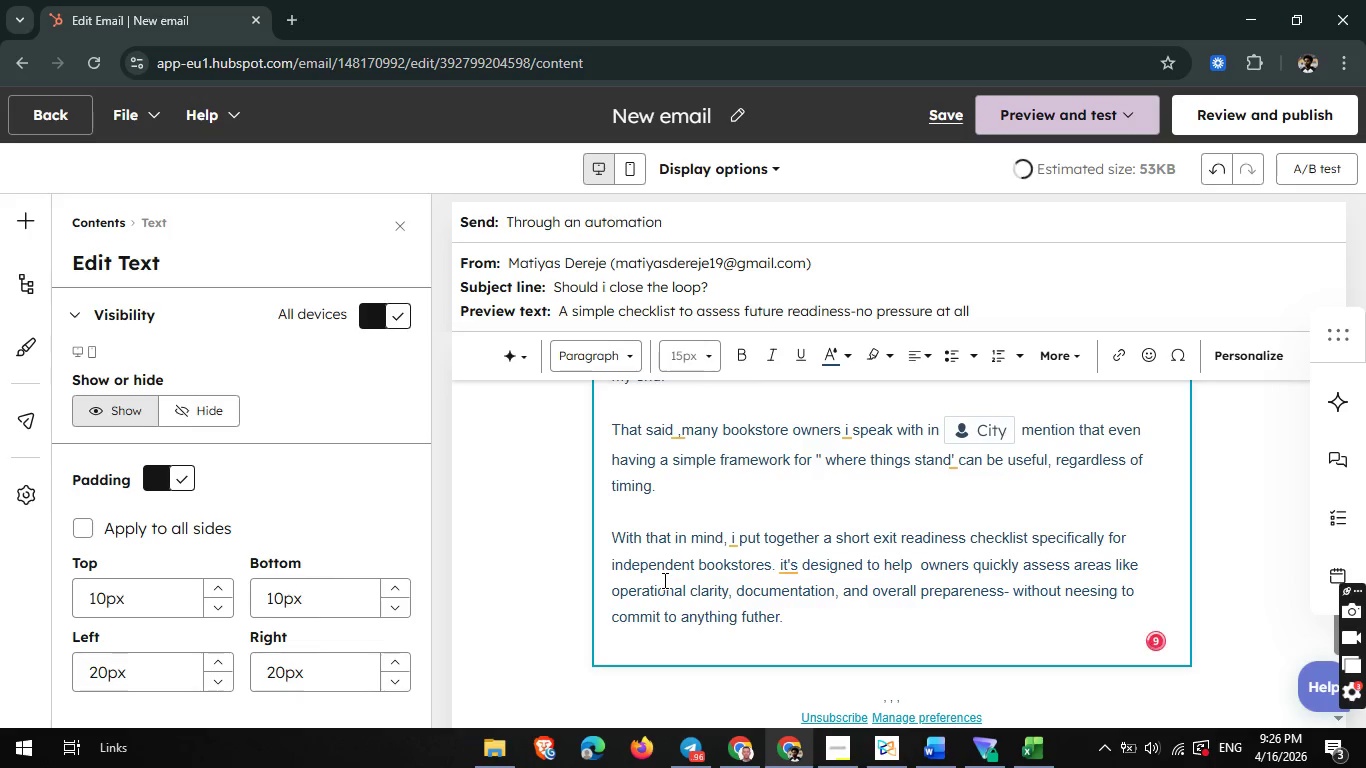 
key(Enter)
 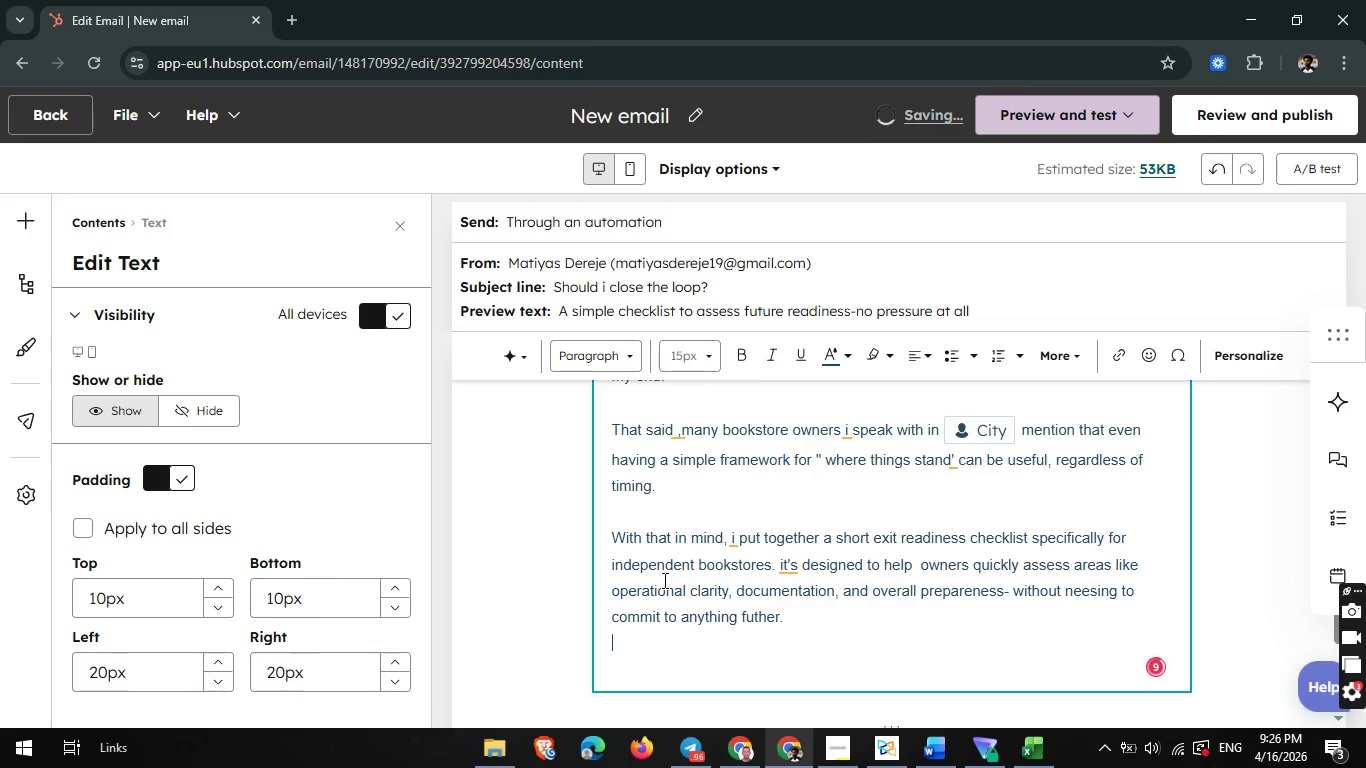 
key(Enter)
 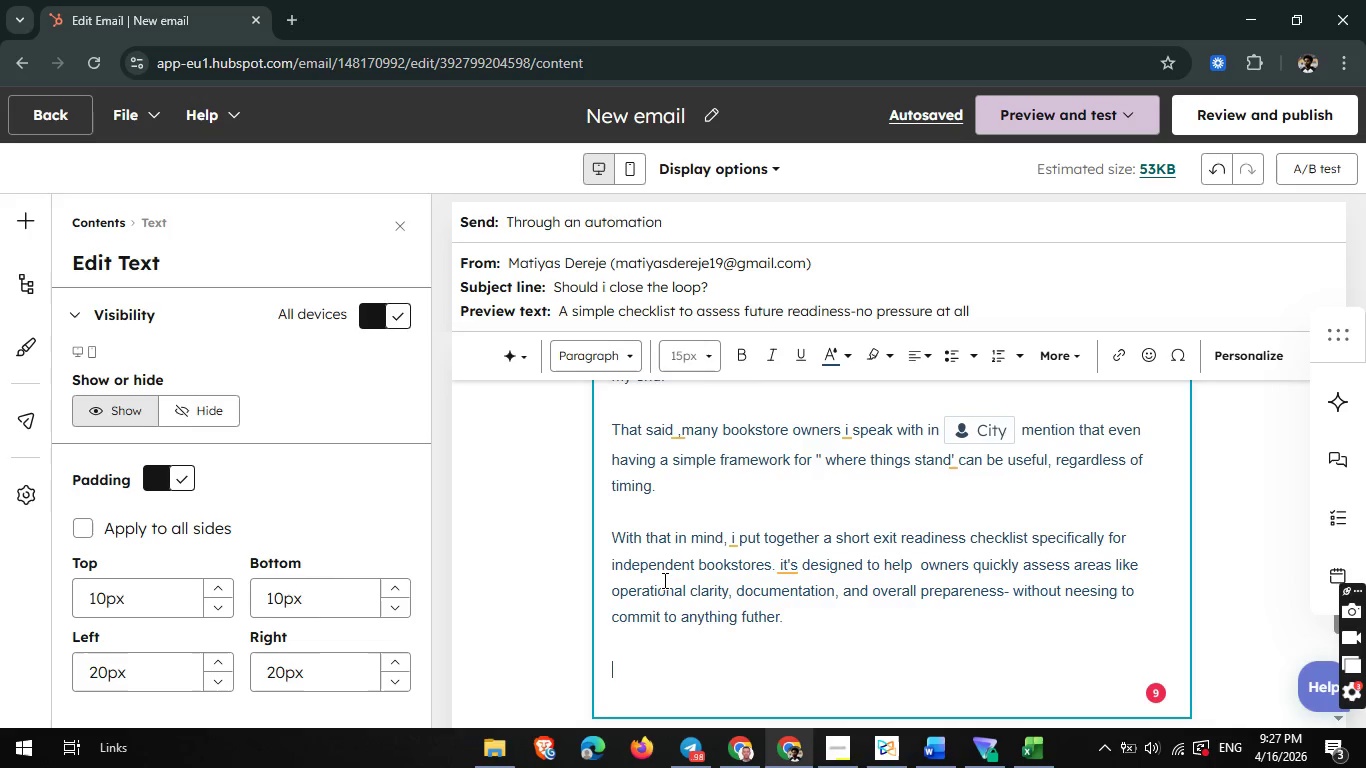 
wait(71.05)
 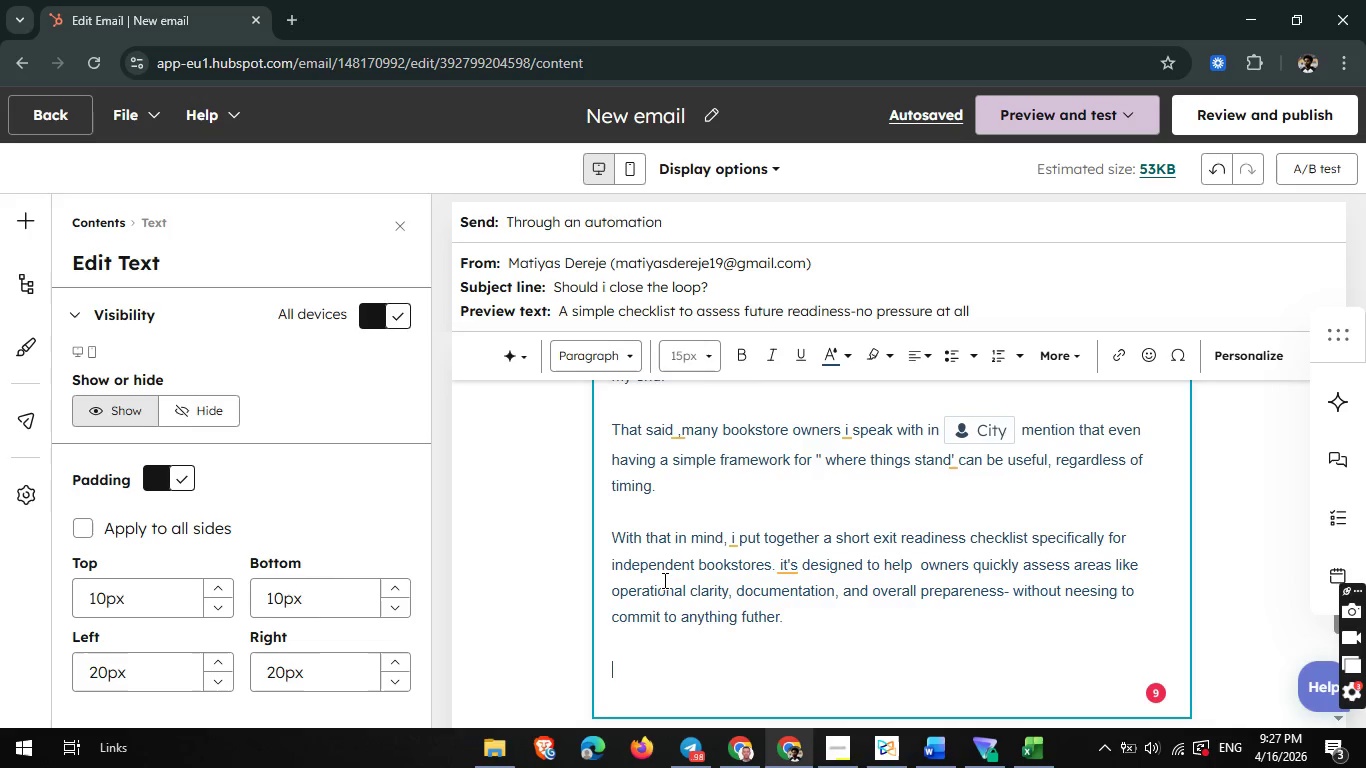 
type(if)
key(Backspace)
key(Backspace)
type(If you'd like, i'd ve glad to send it over)
 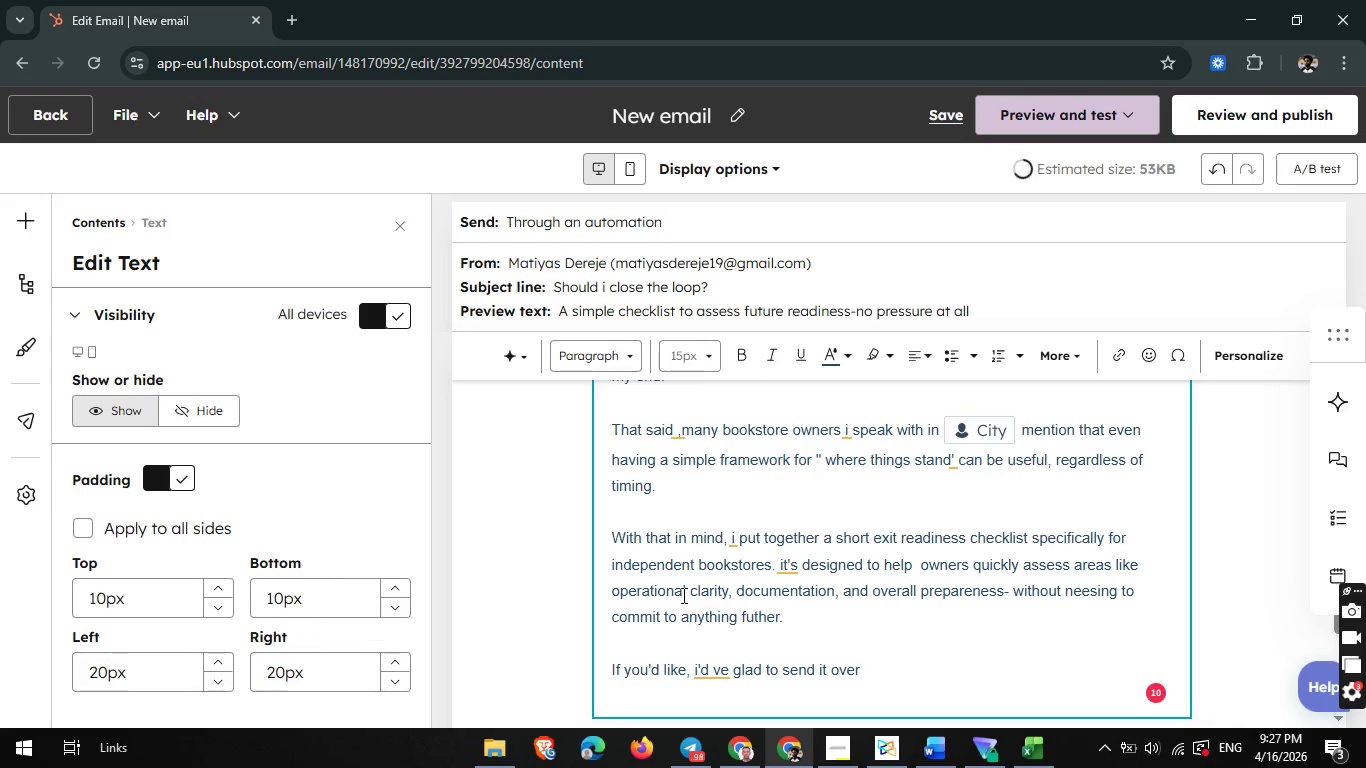 
wait(5.64)
 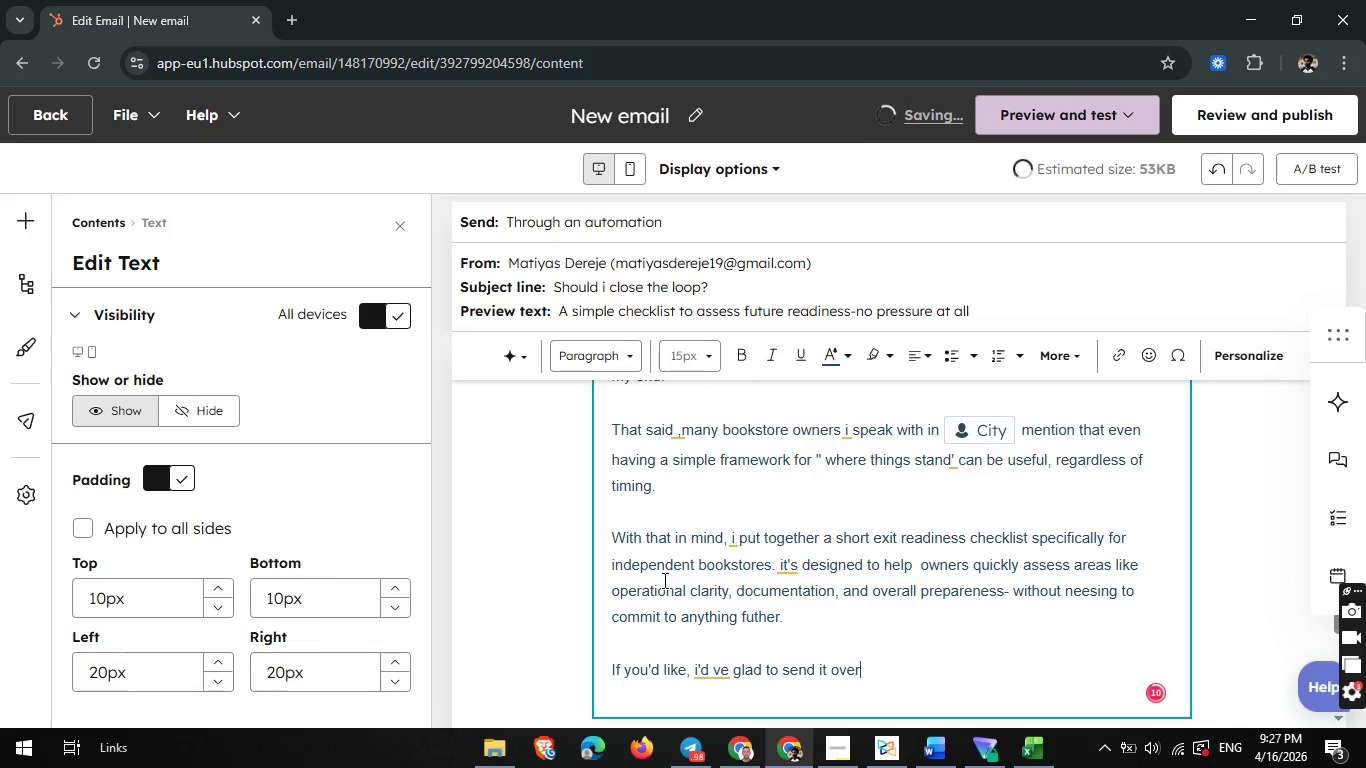 
key(Period)
 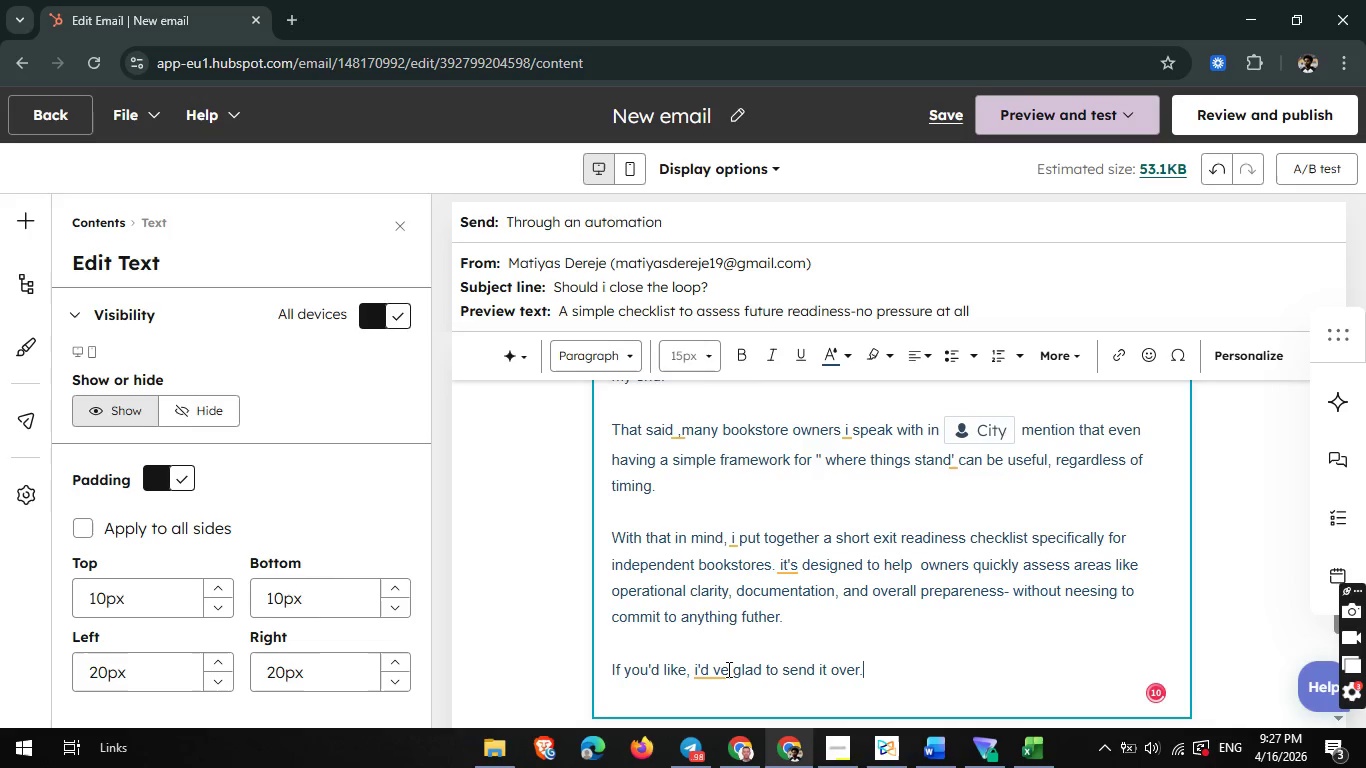 
left_click([723, 669])
 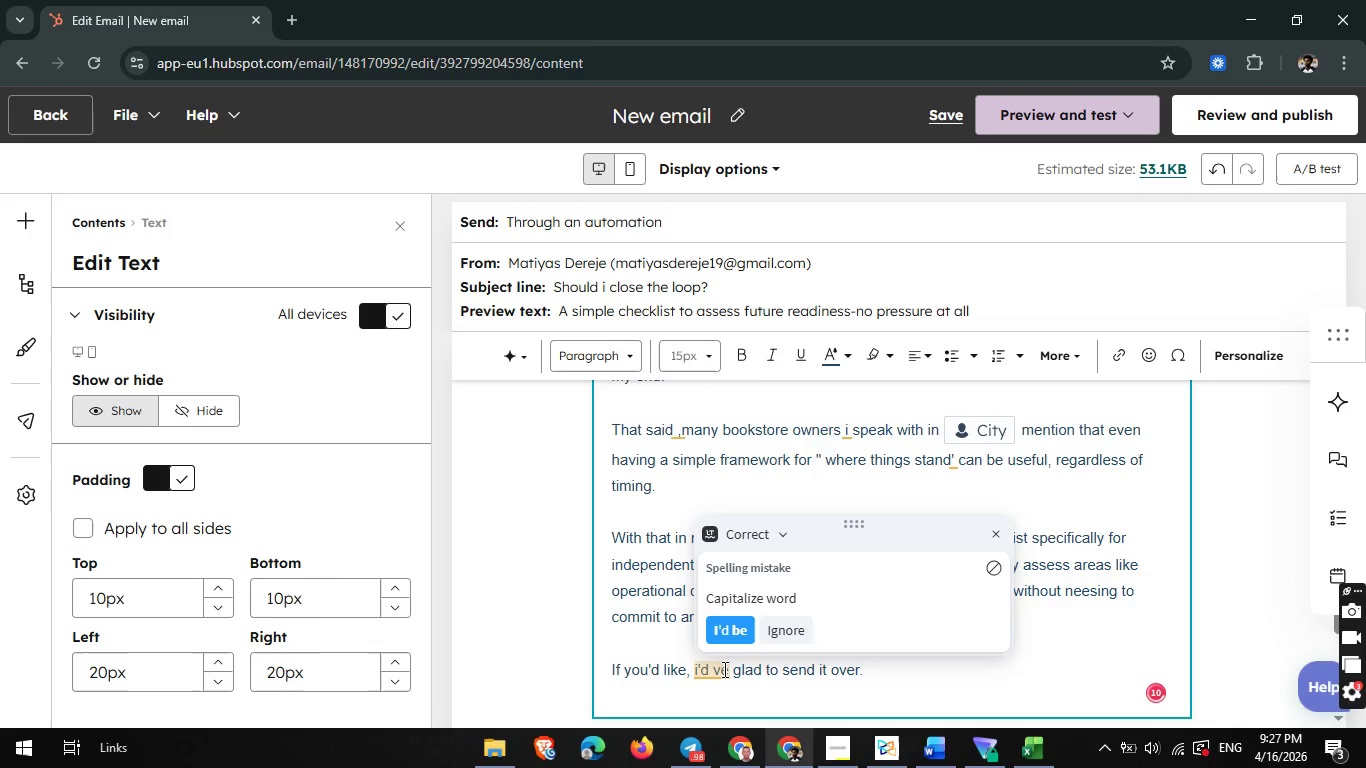 
key(Backspace)
 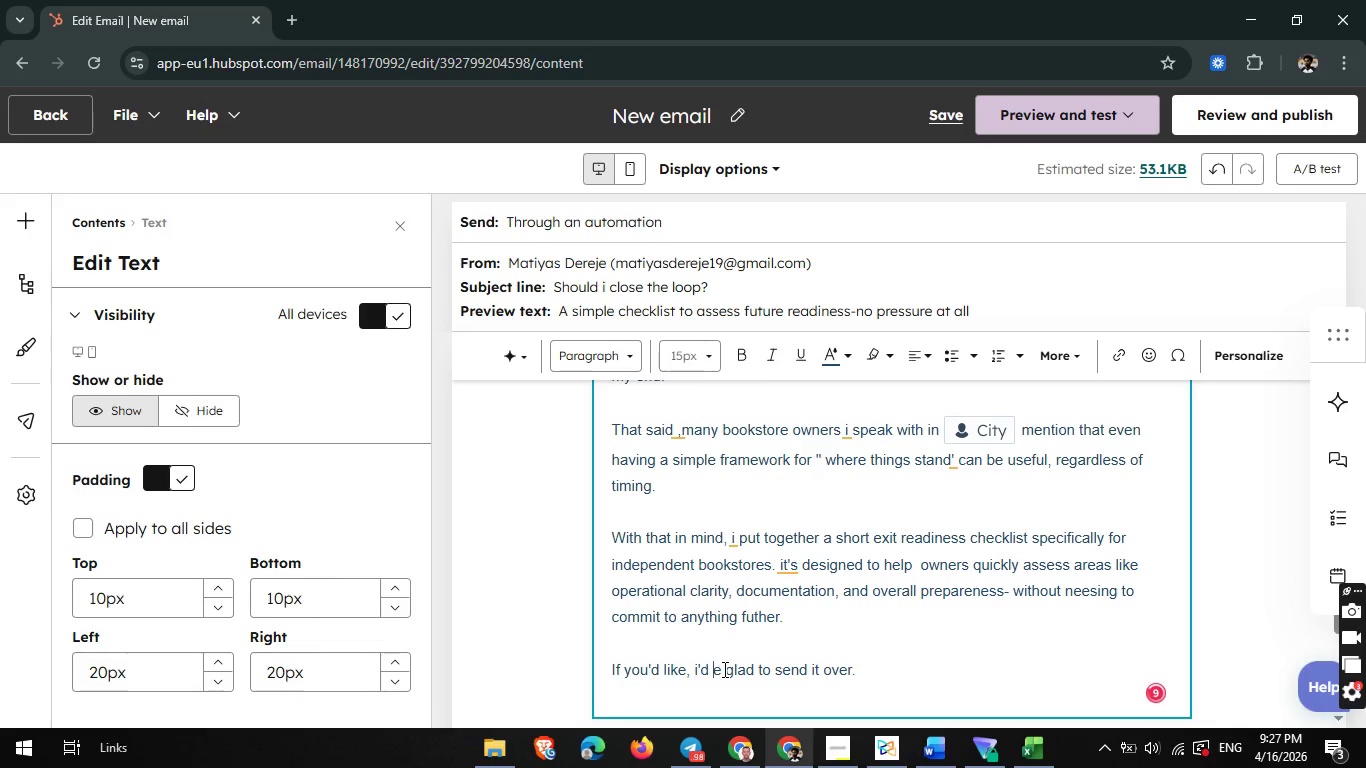 
key(B)
 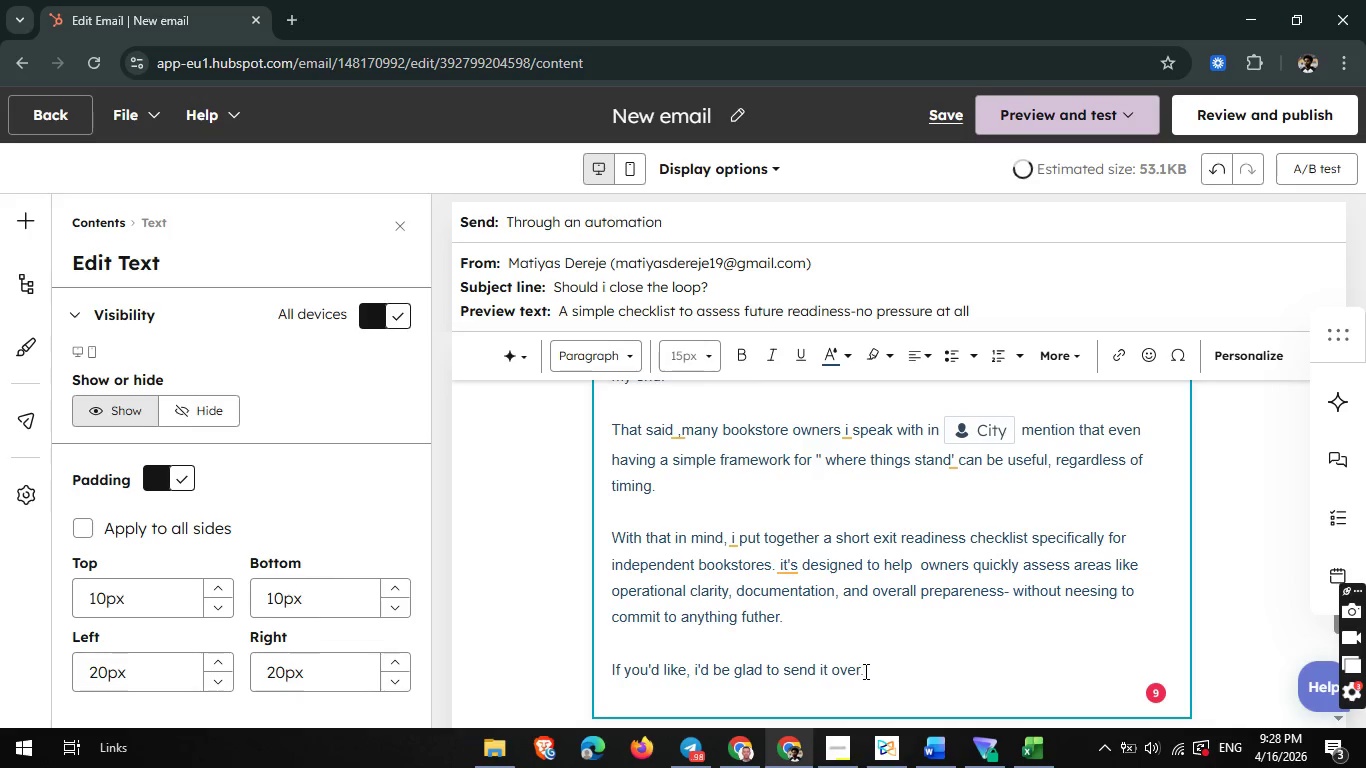 
left_click([867, 672])
 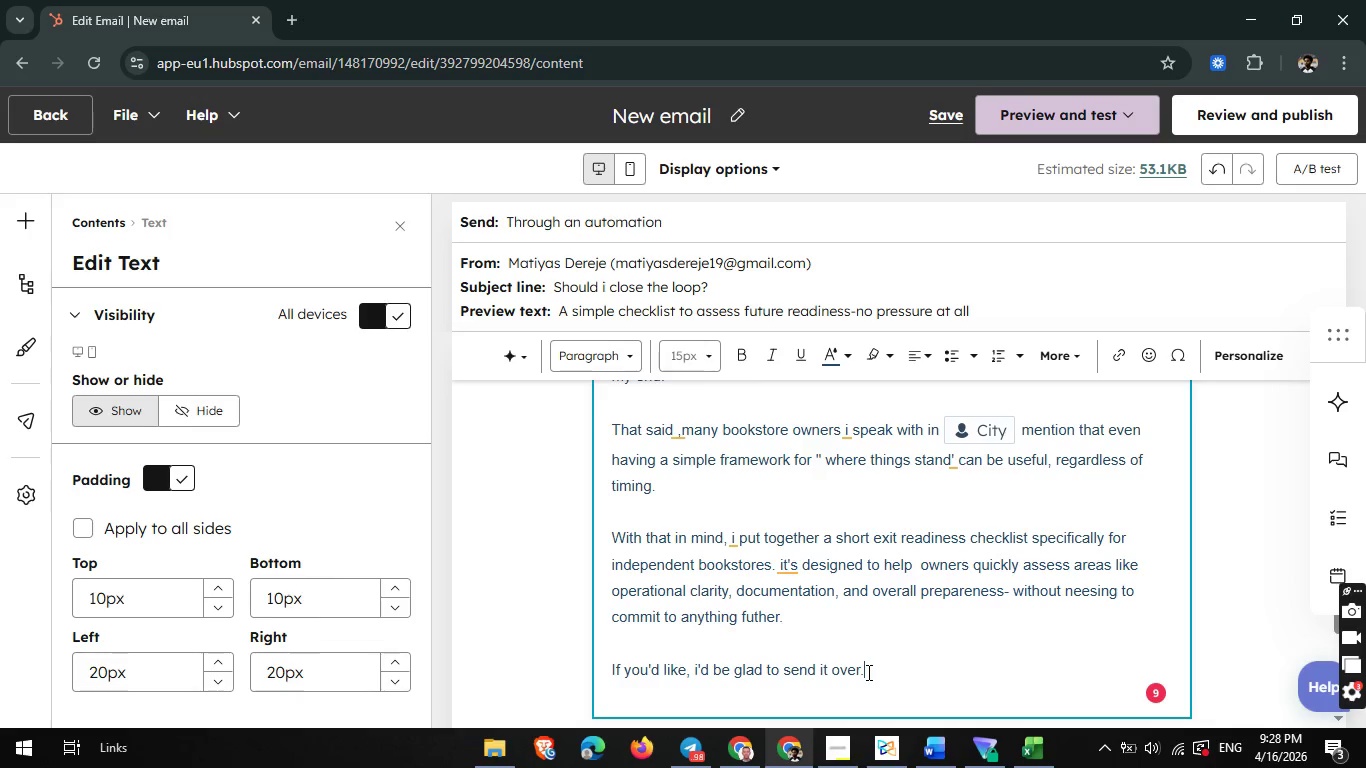 
scroll: coordinate [867, 672], scroll_direction: down, amount: 2.0
 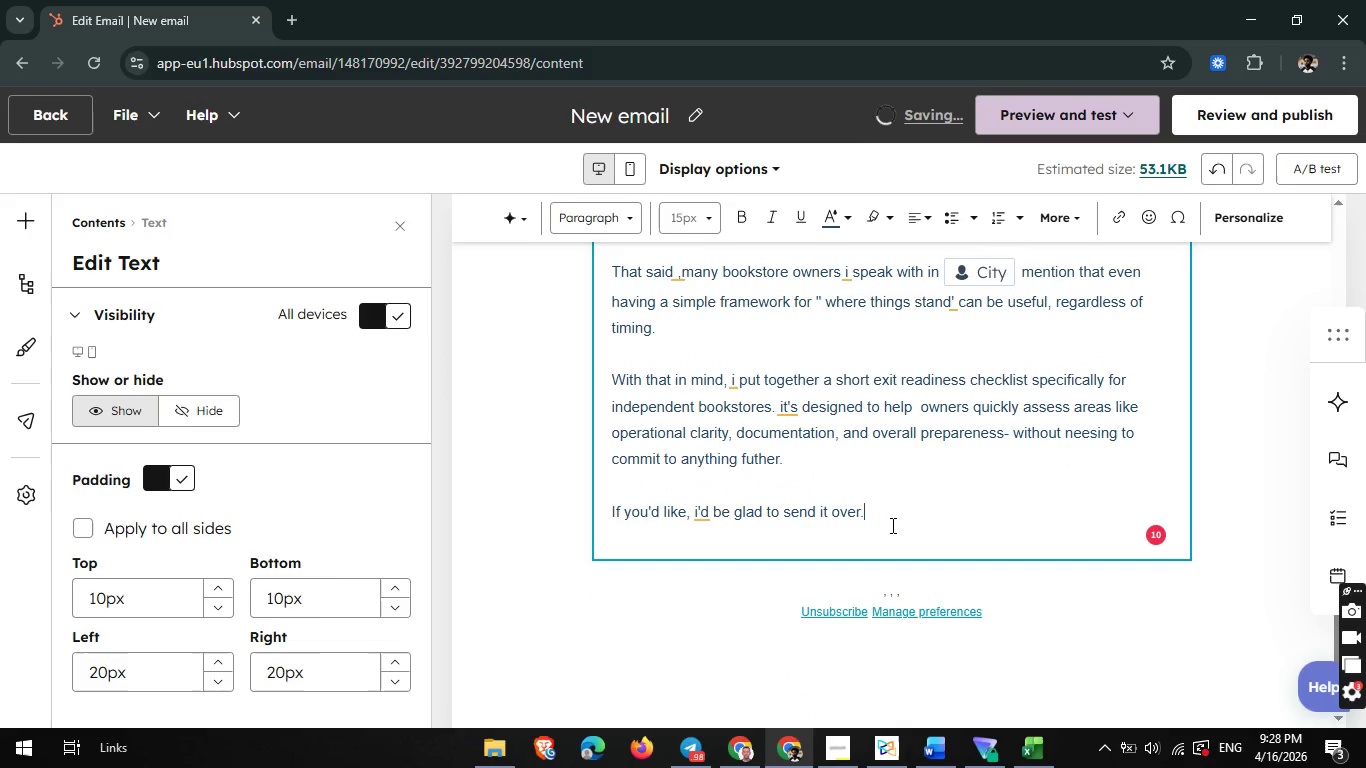 
key(Enter)
 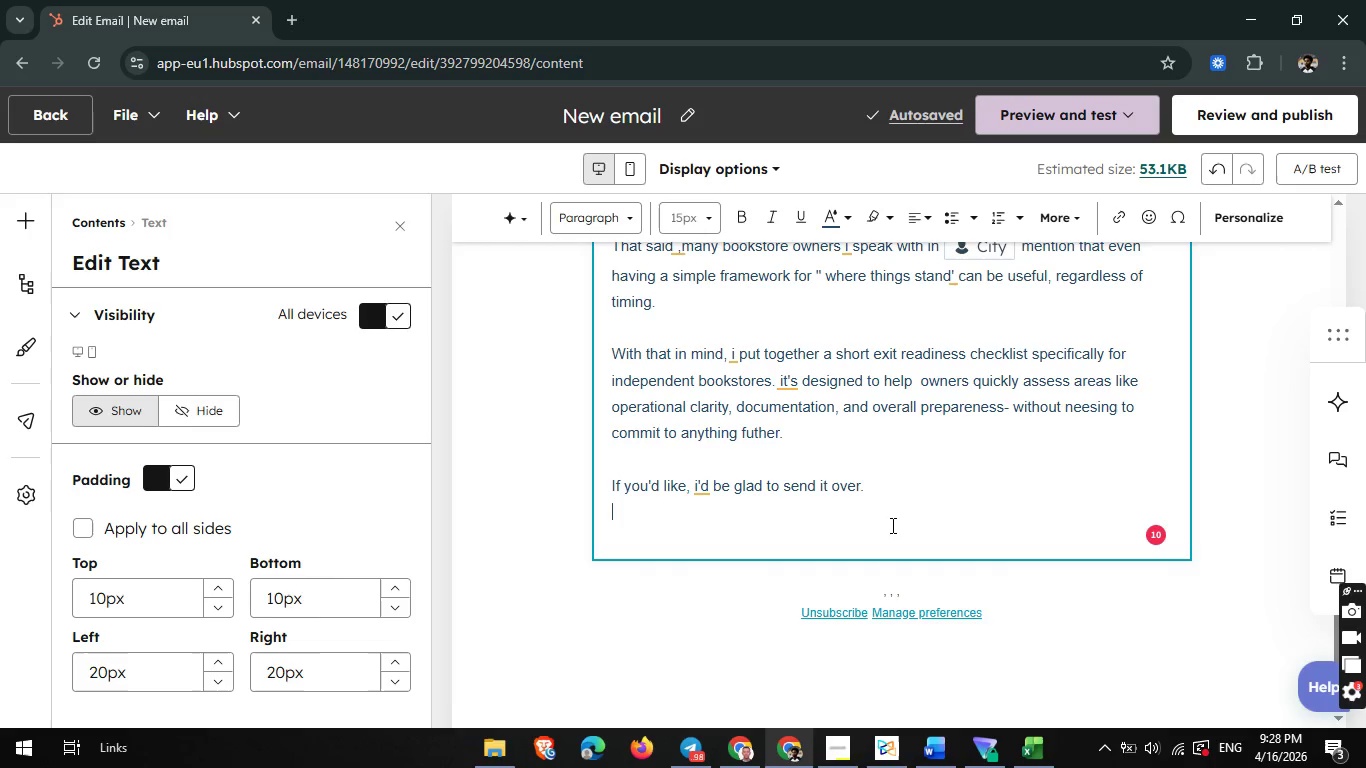 
wait(7.67)
 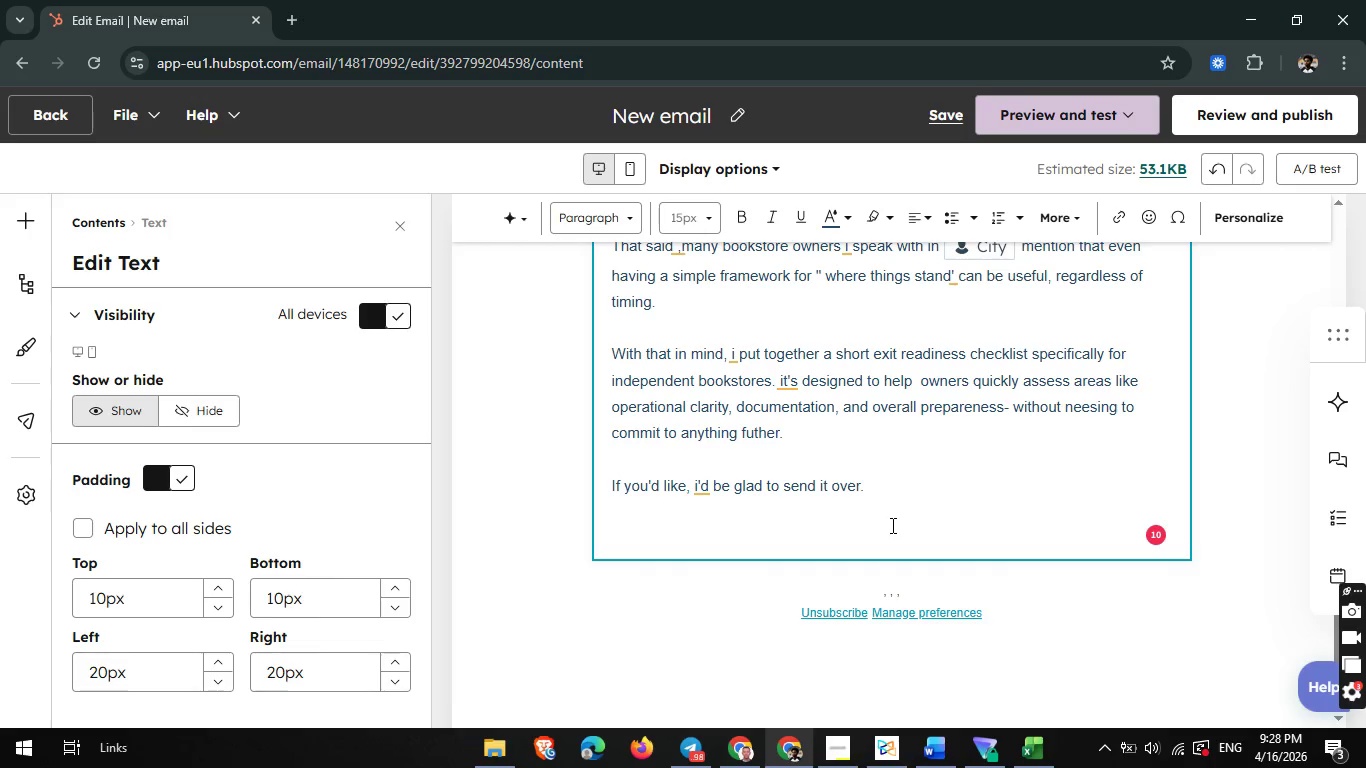 
key(Enter)
 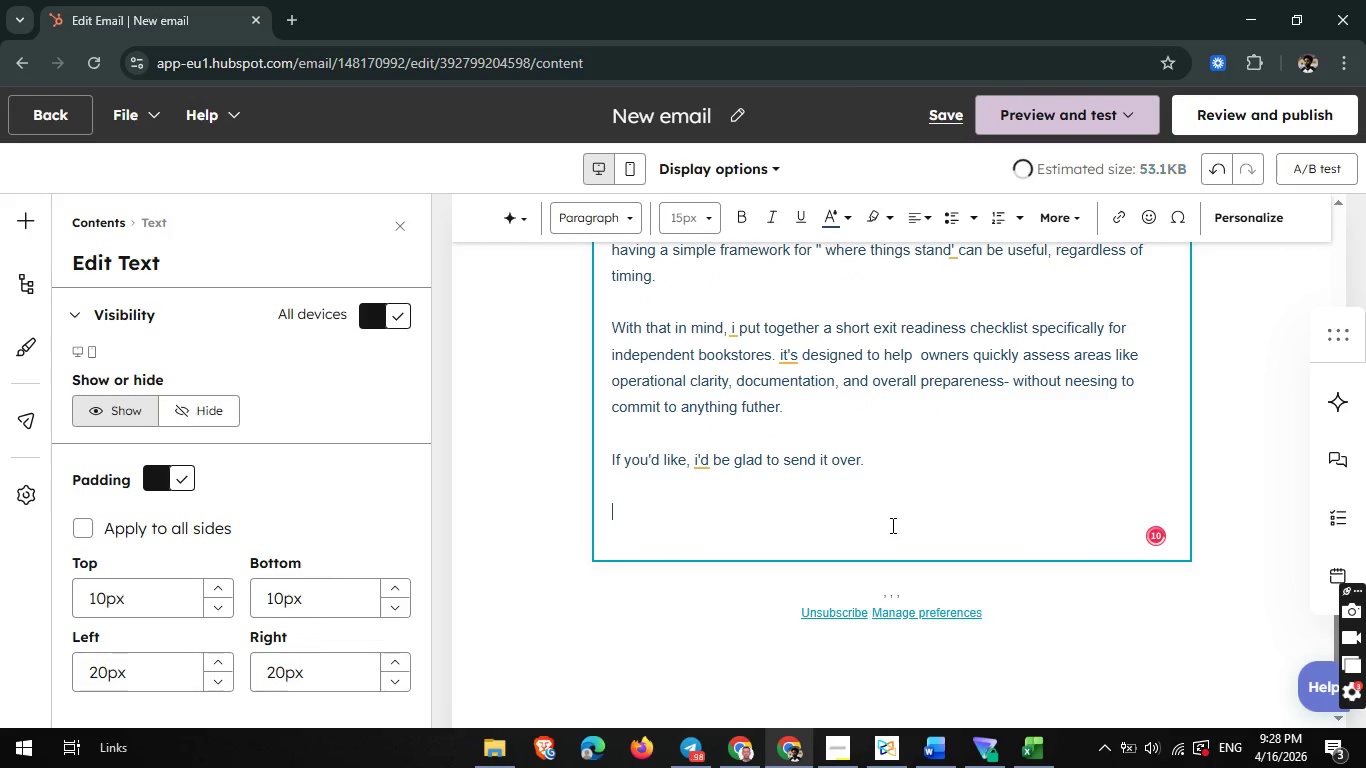 
type(a)
key(Backspace)
type(And if now isn't the right time ,)
key(Backspace)
key(Backspace)
type(, )
 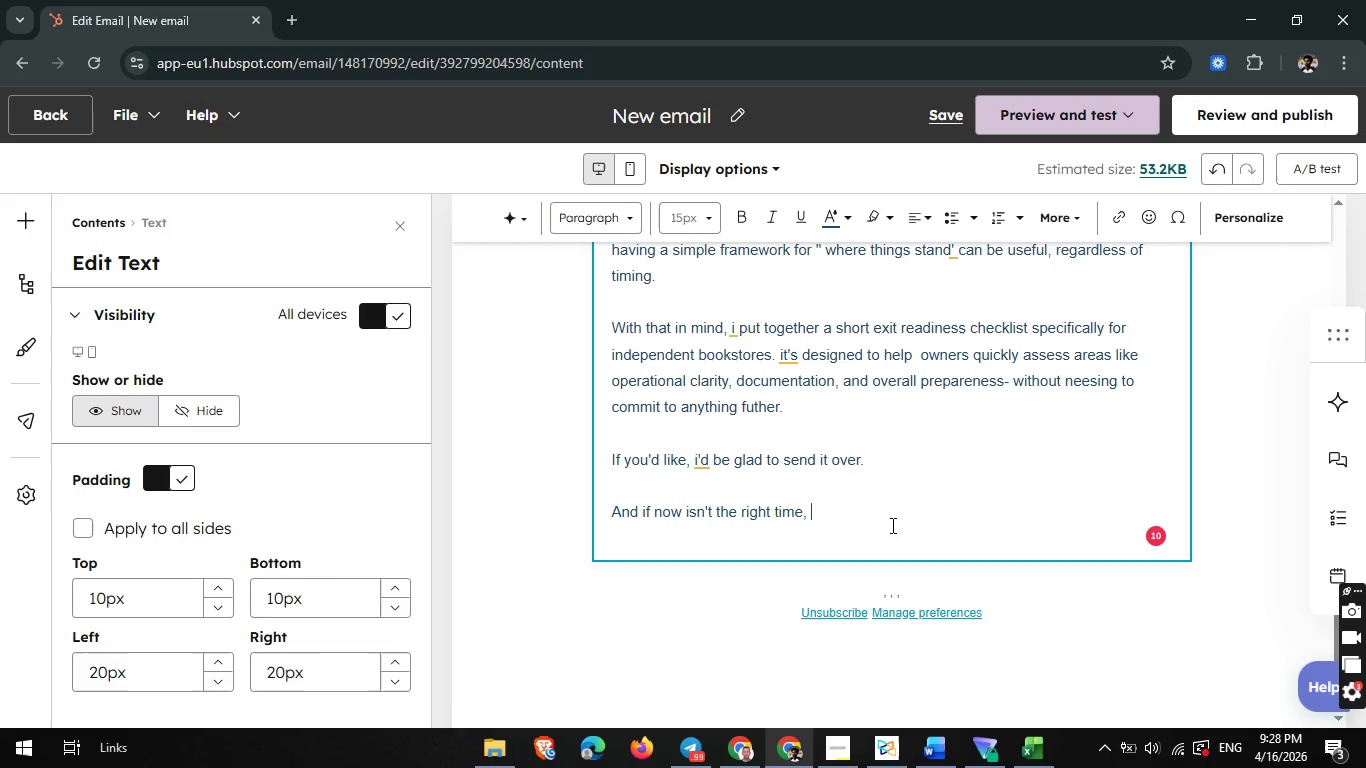 
type(no problem at all- i appreciate the role )
 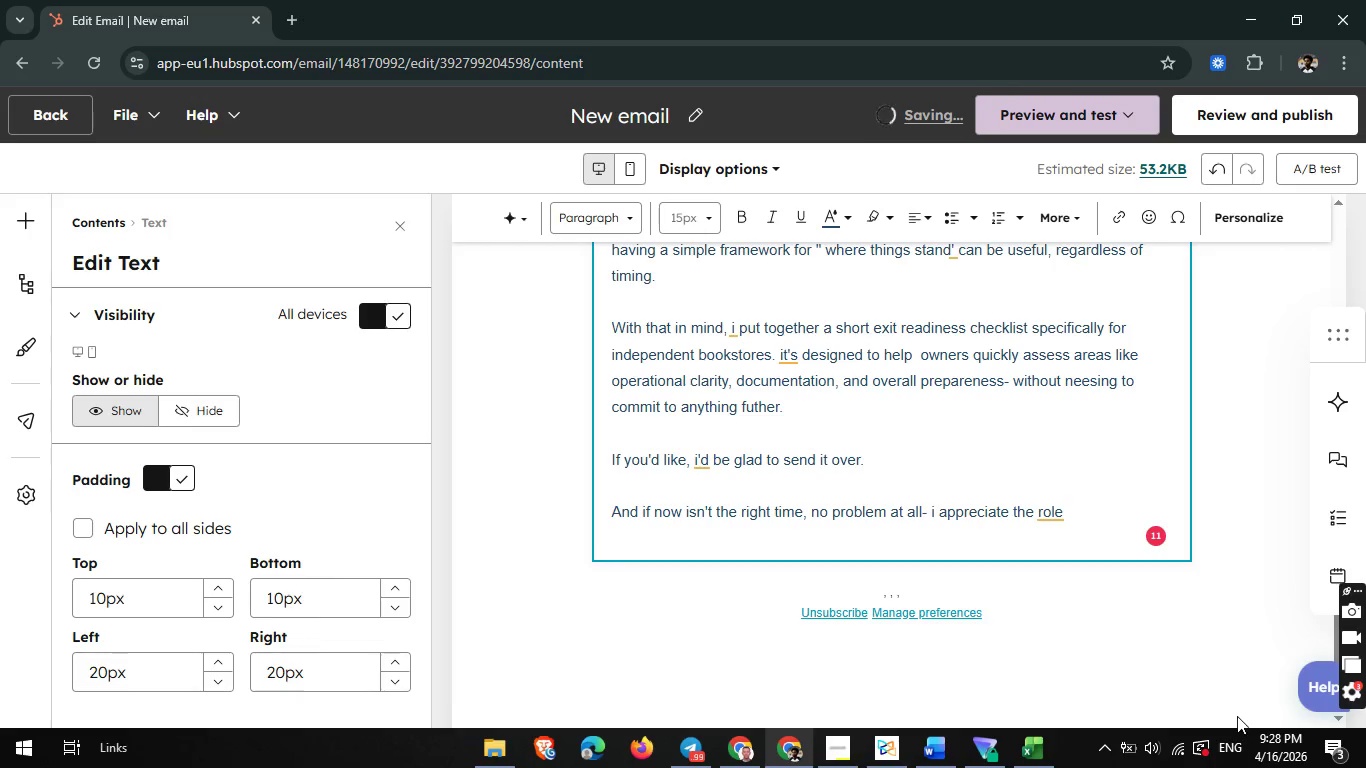 
wait(6.78)
 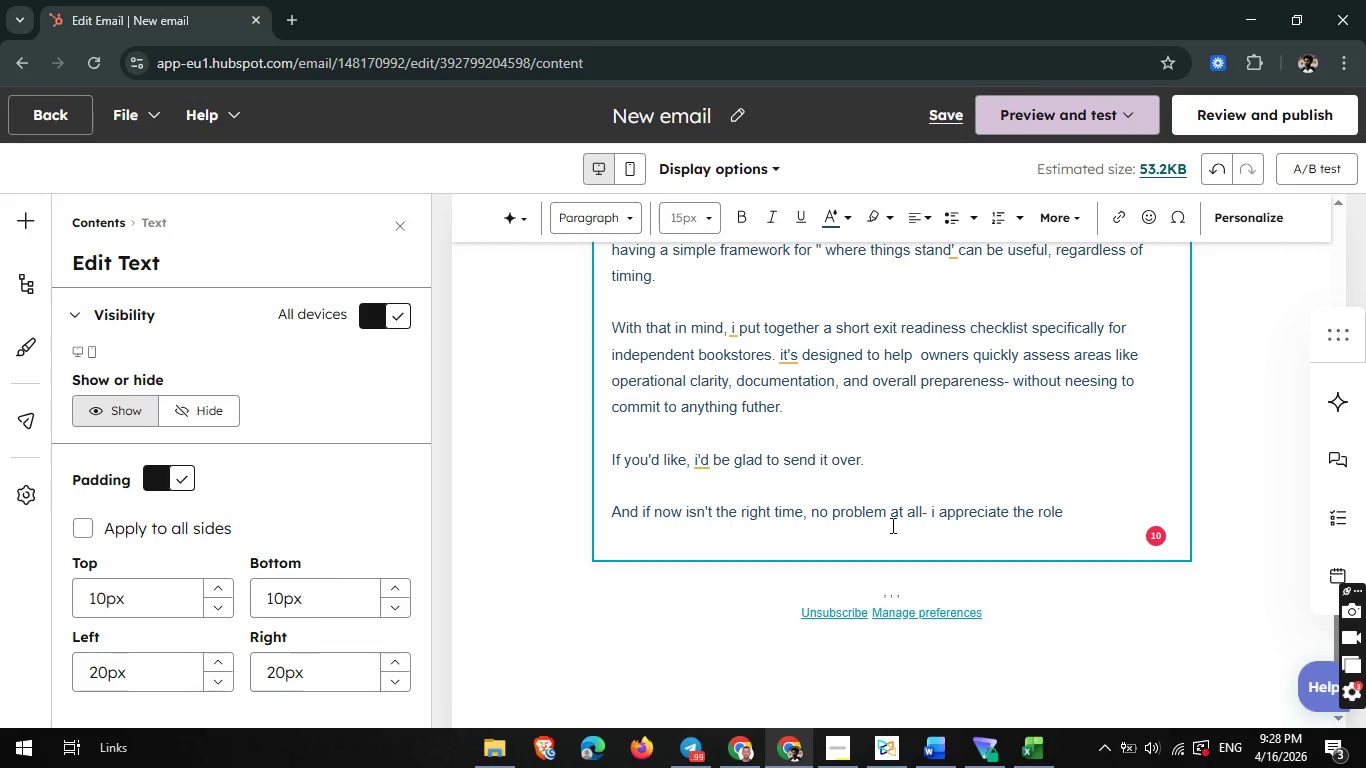 
left_click([837, 747])